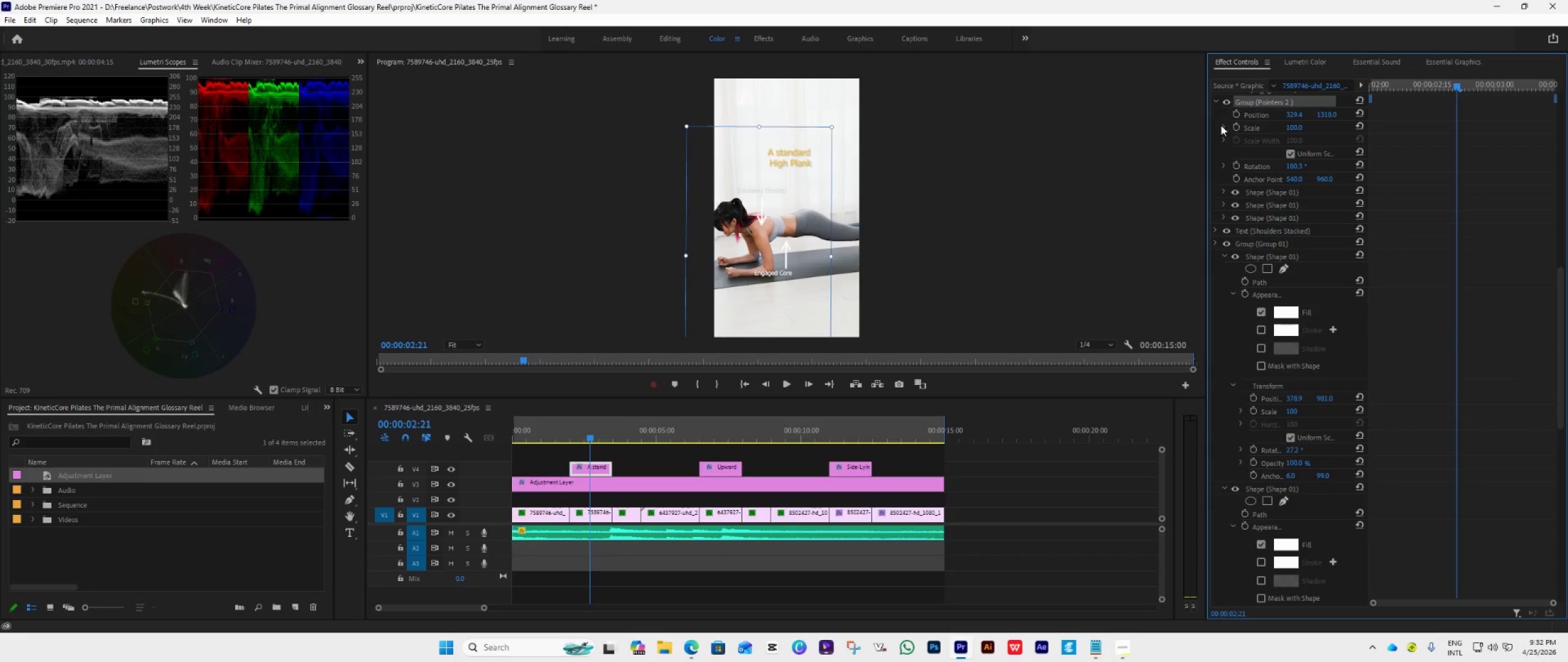 
scroll: coordinate [1291, 170], scroll_direction: up, amount: 49.0
 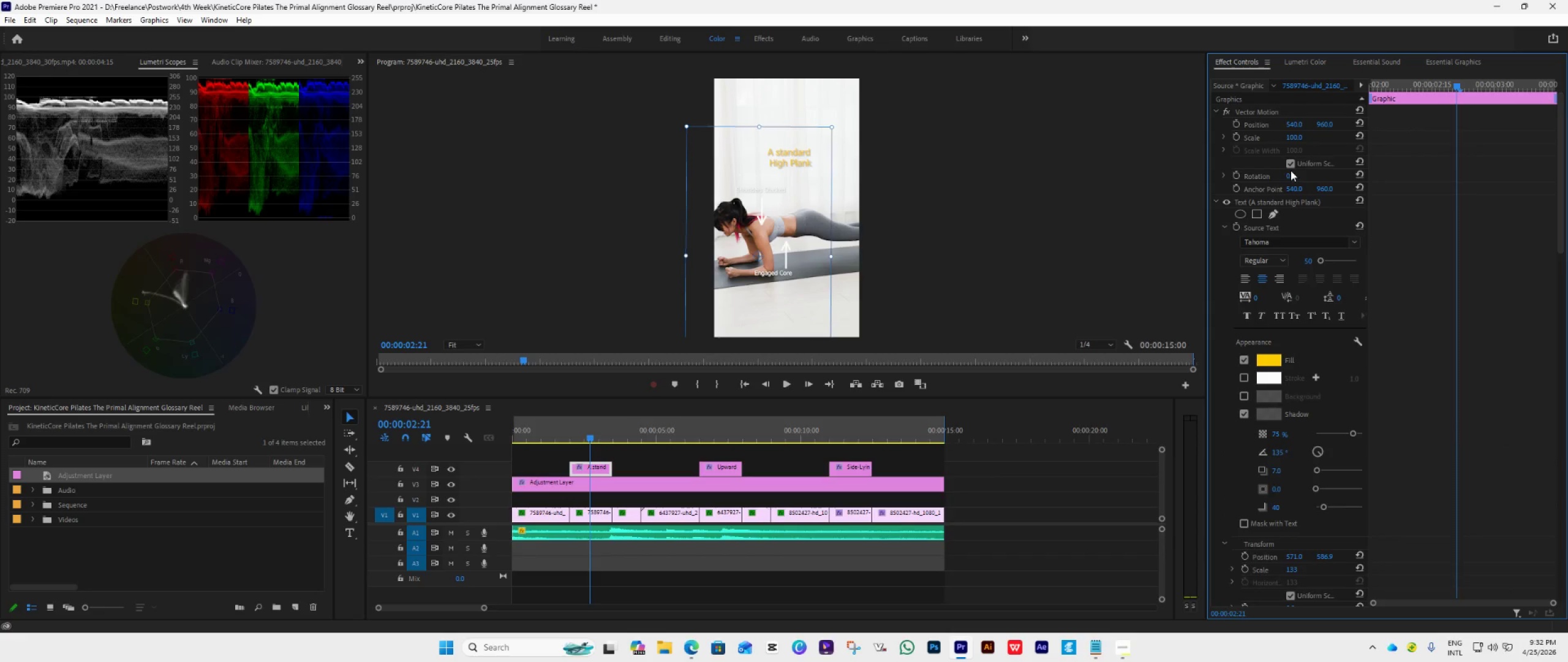 
scroll: coordinate [1297, 165], scroll_direction: down, amount: 33.0
 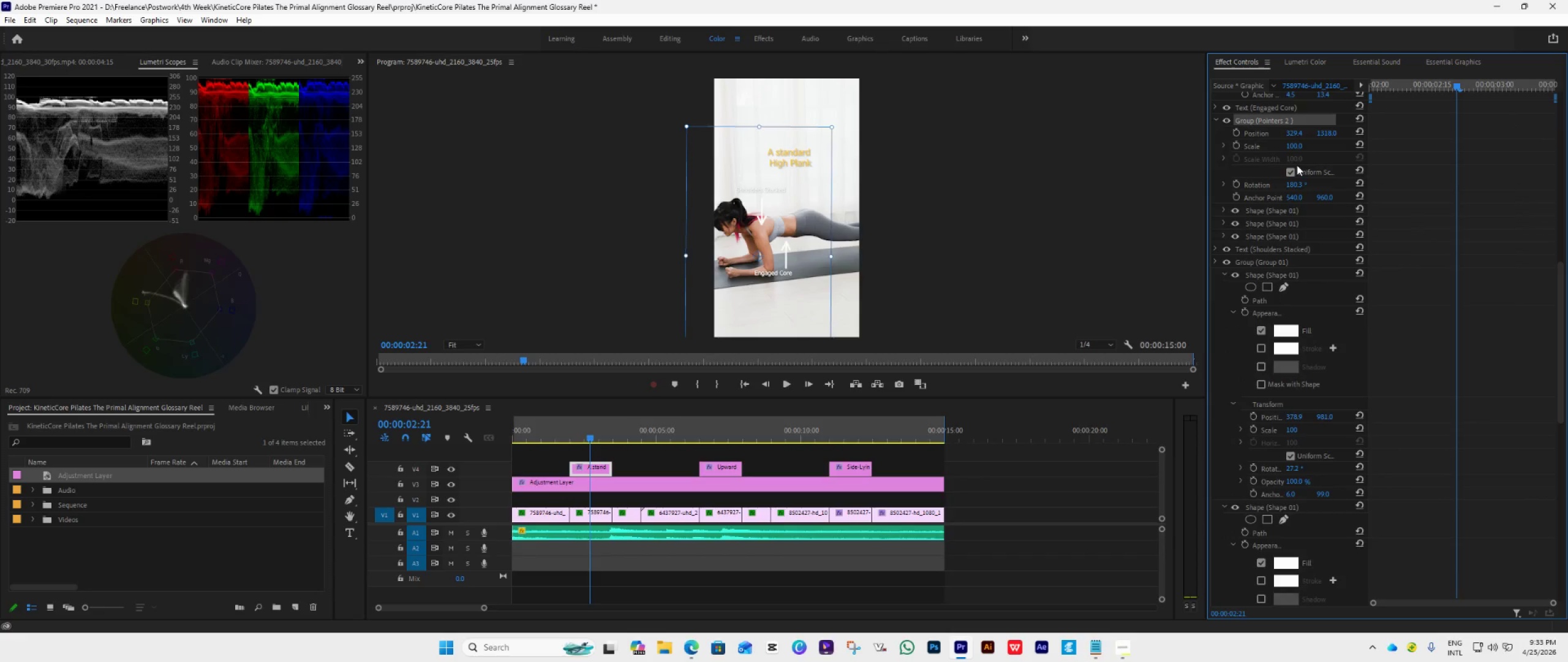 
wait(5.67)
 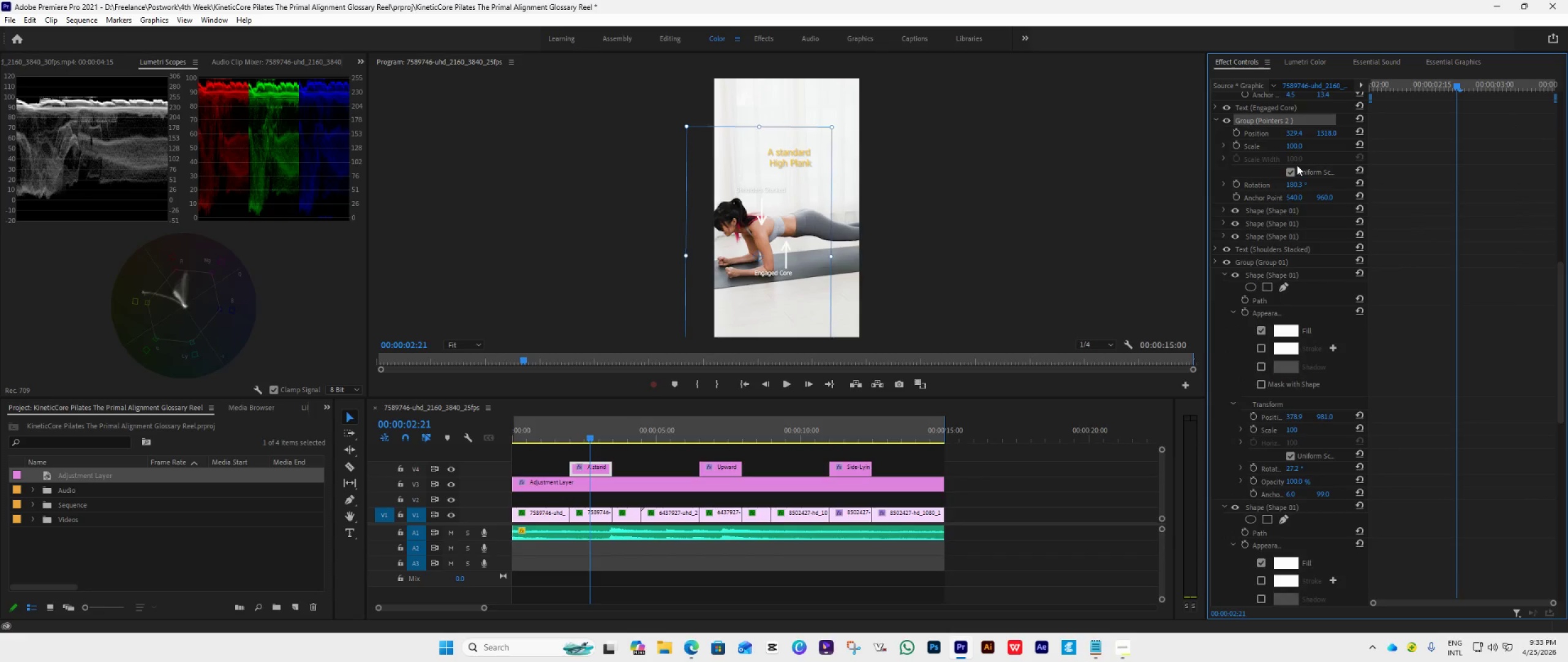 
left_click([1221, 211])
 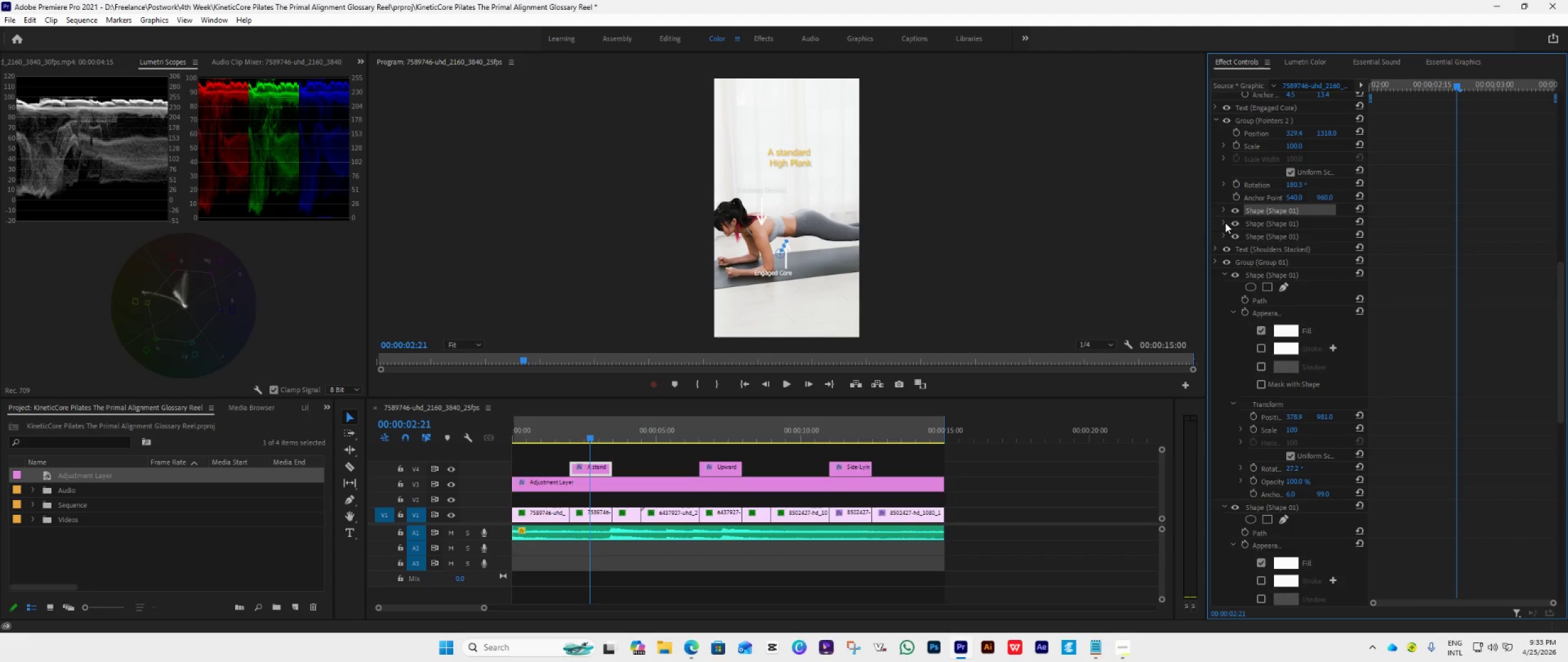 
double_click([1221, 211])
 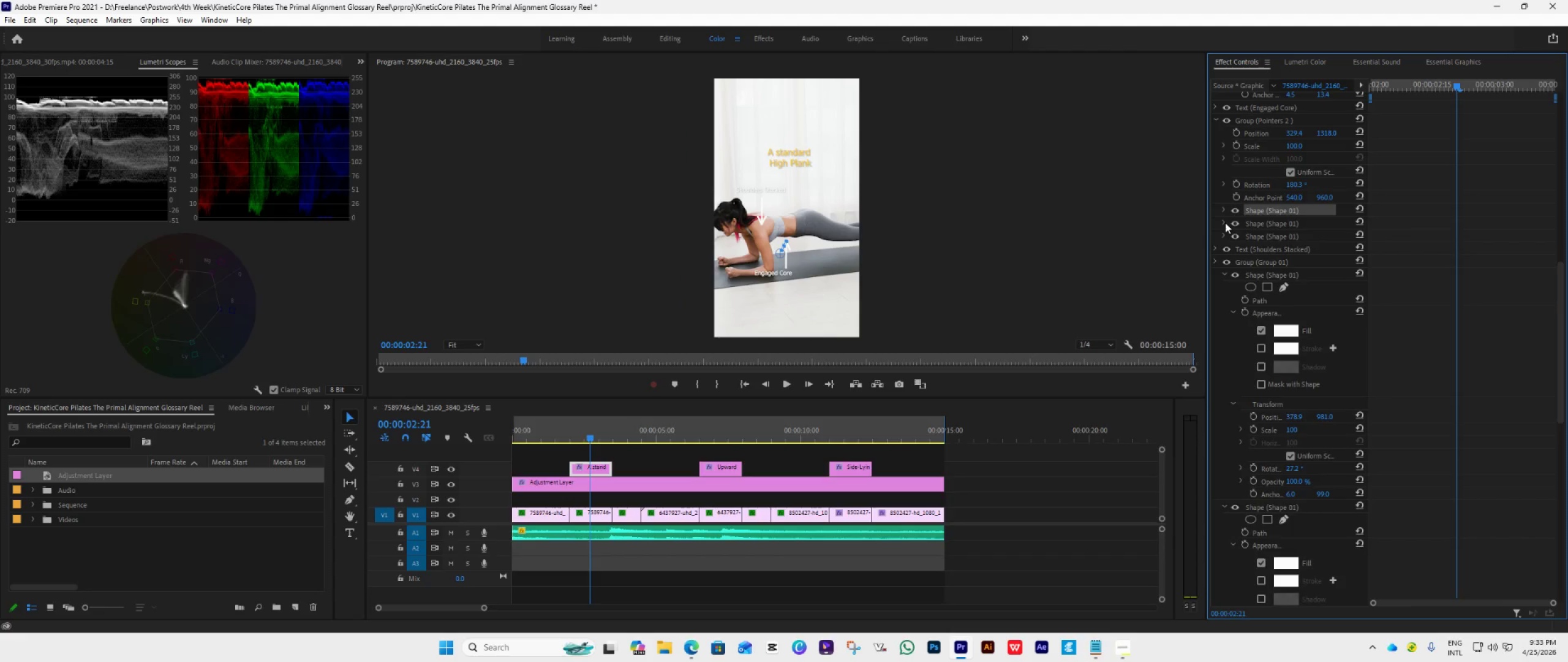 
left_click([1225, 223])
 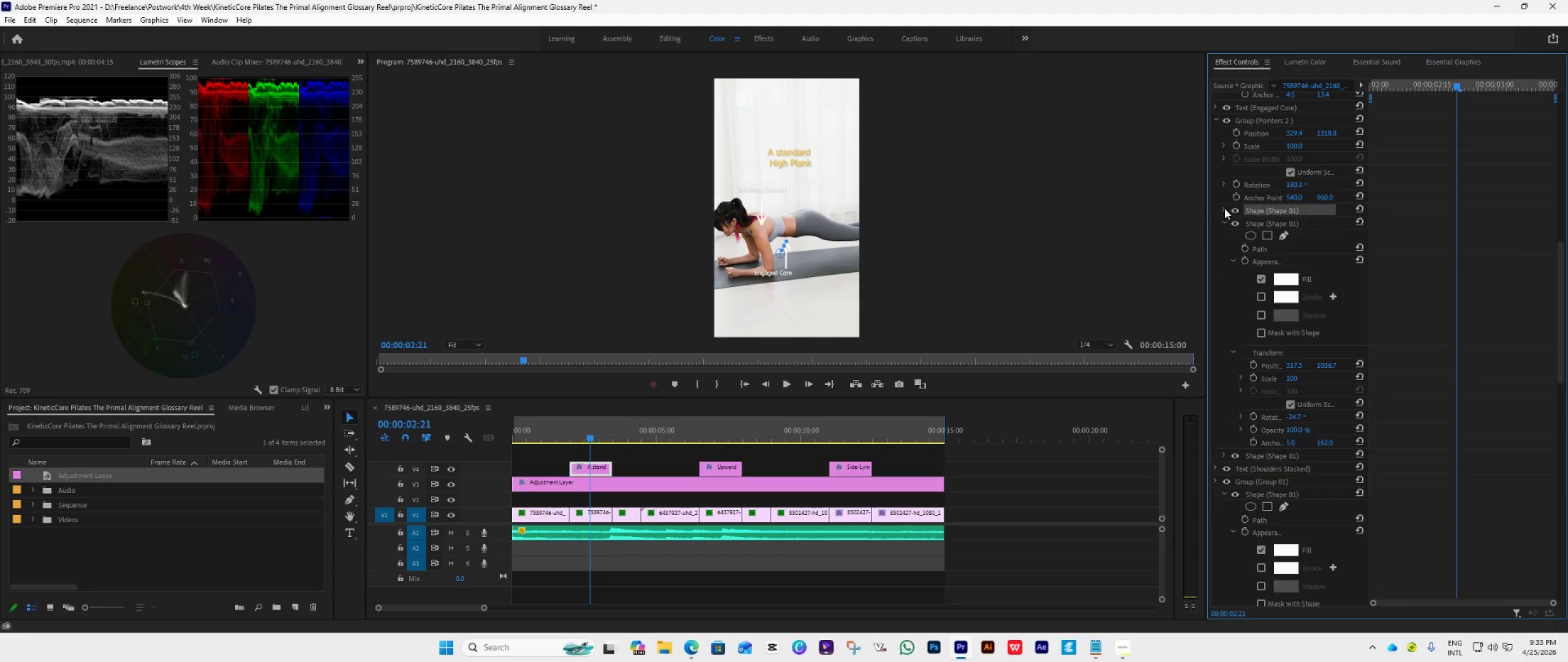 
left_click([1224, 208])
 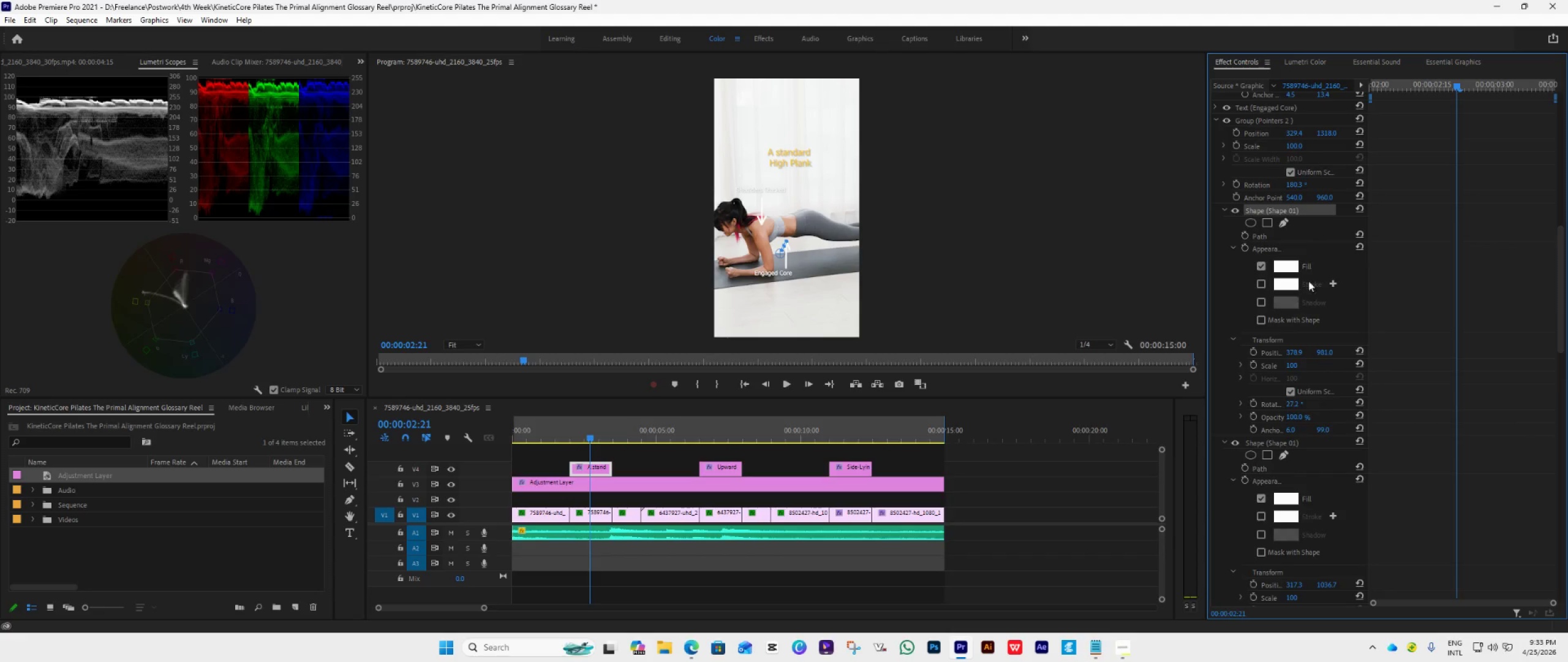 
double_click([1286, 266])
 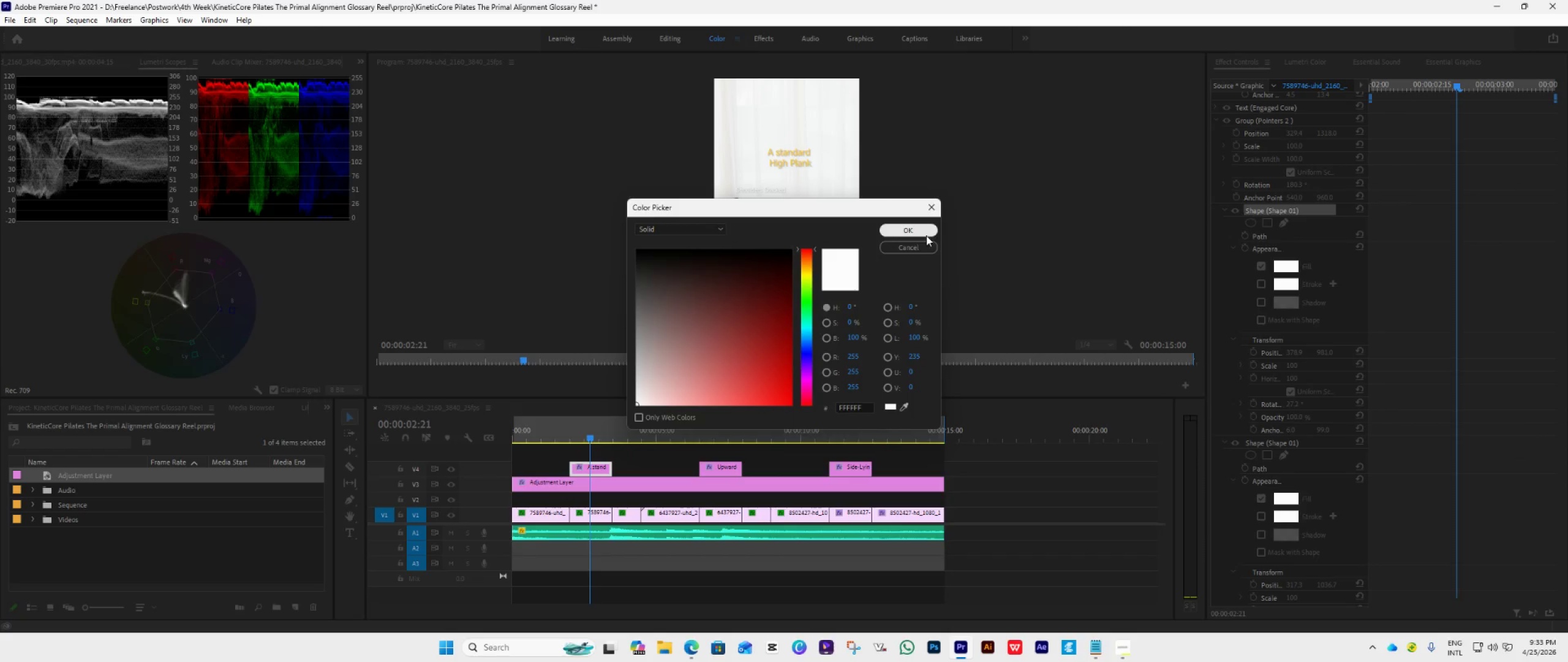 
left_click([923, 232])
 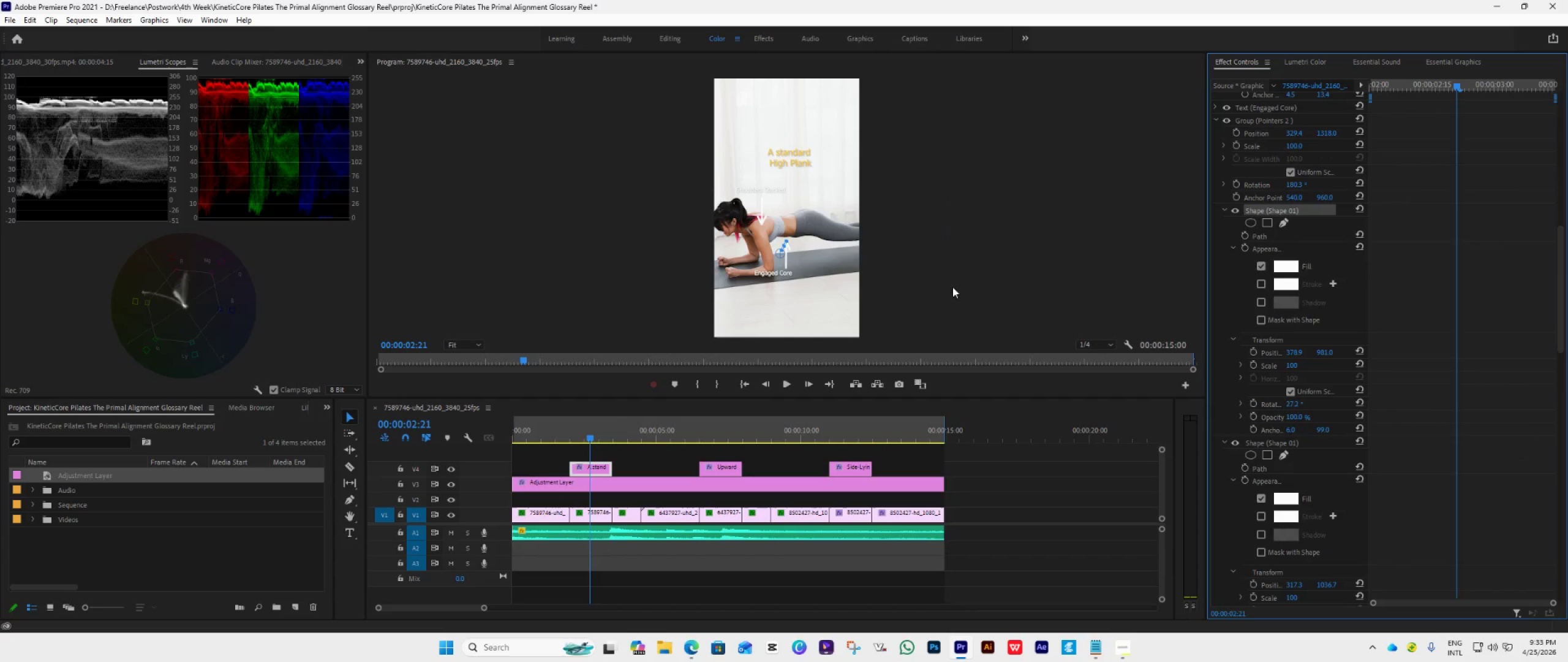 
wait(6.15)
 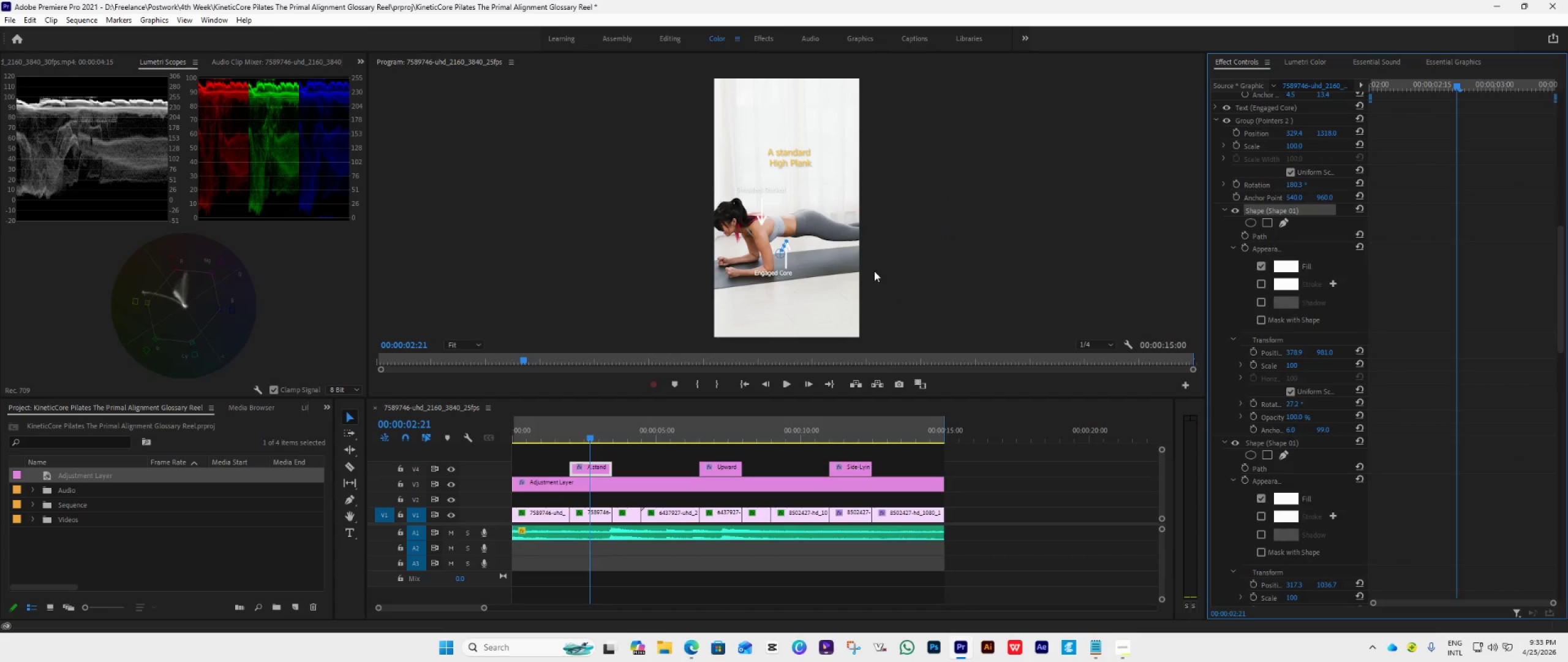 
mouse_move([1255, 304])
 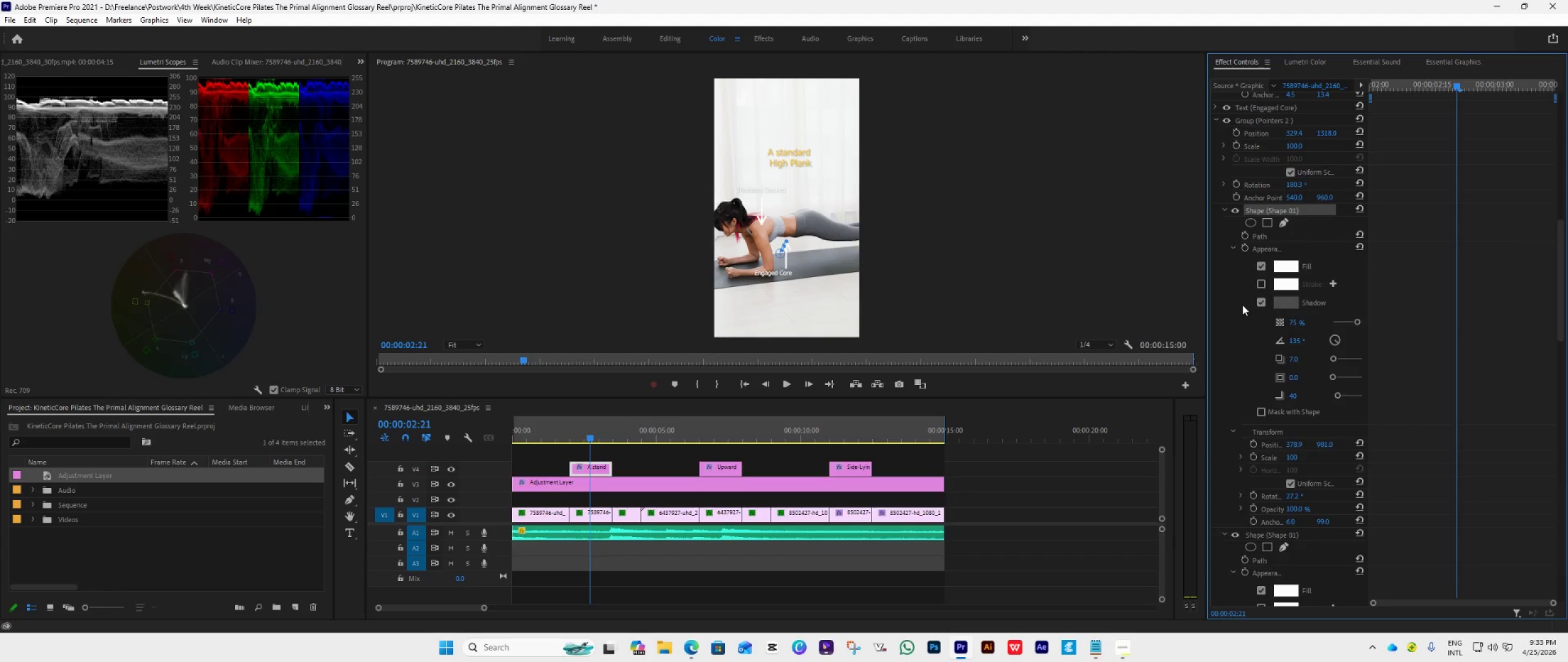 
scroll: coordinate [1225, 337], scroll_direction: down, amount: 15.0
 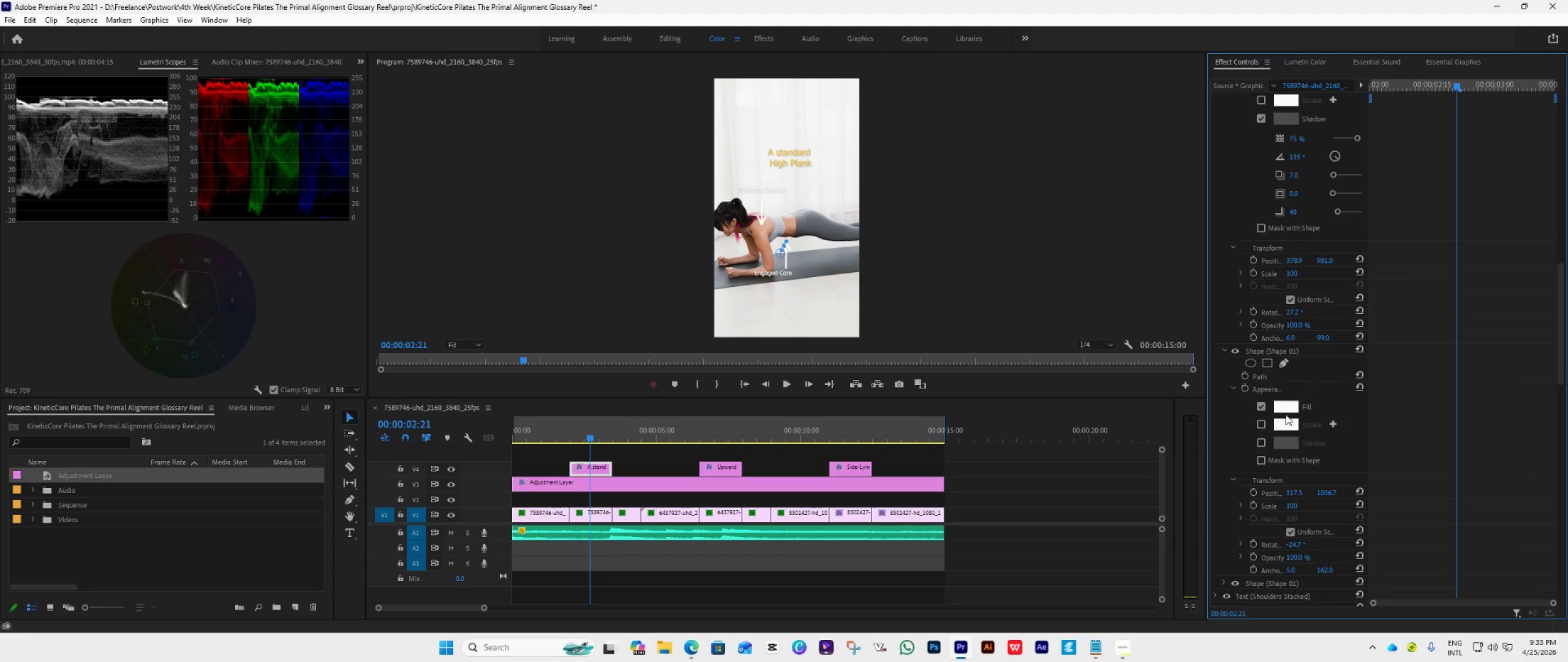 
double_click([1259, 441])
 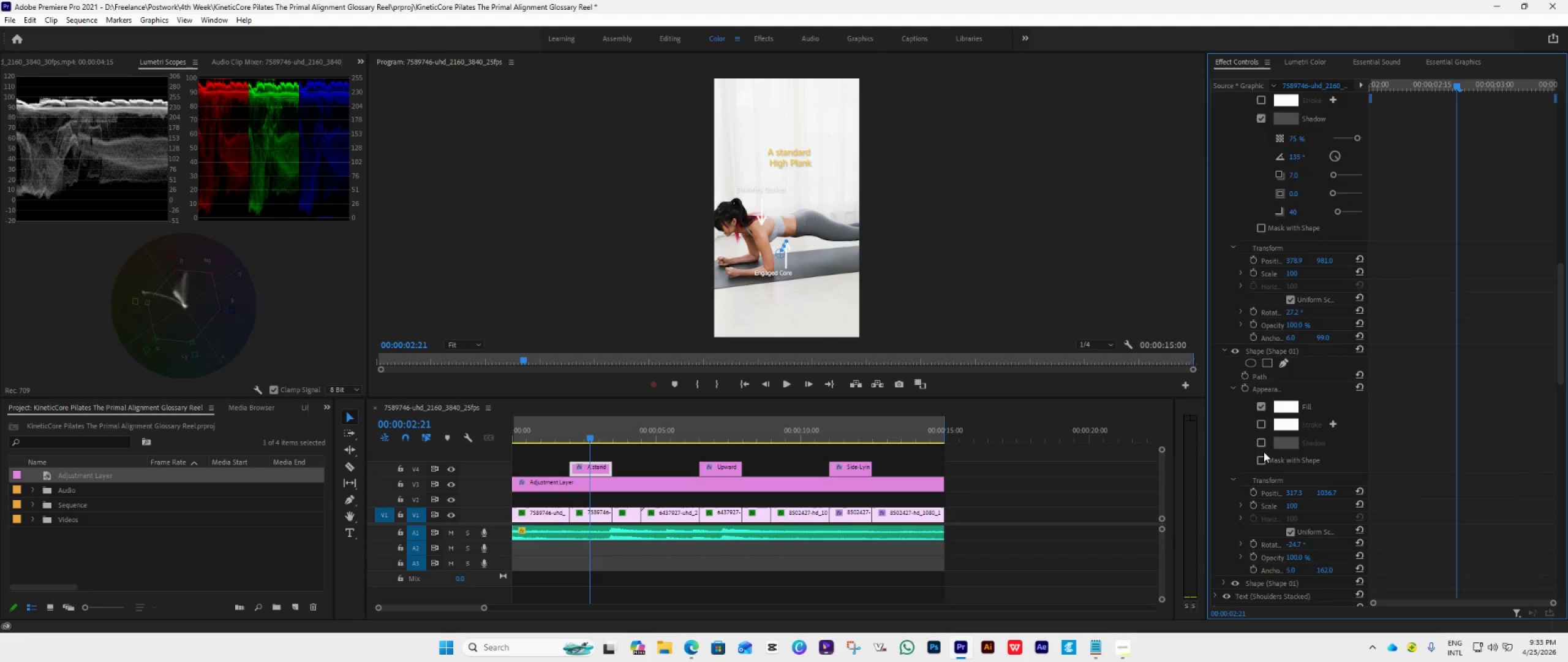 
left_click([1262, 444])
 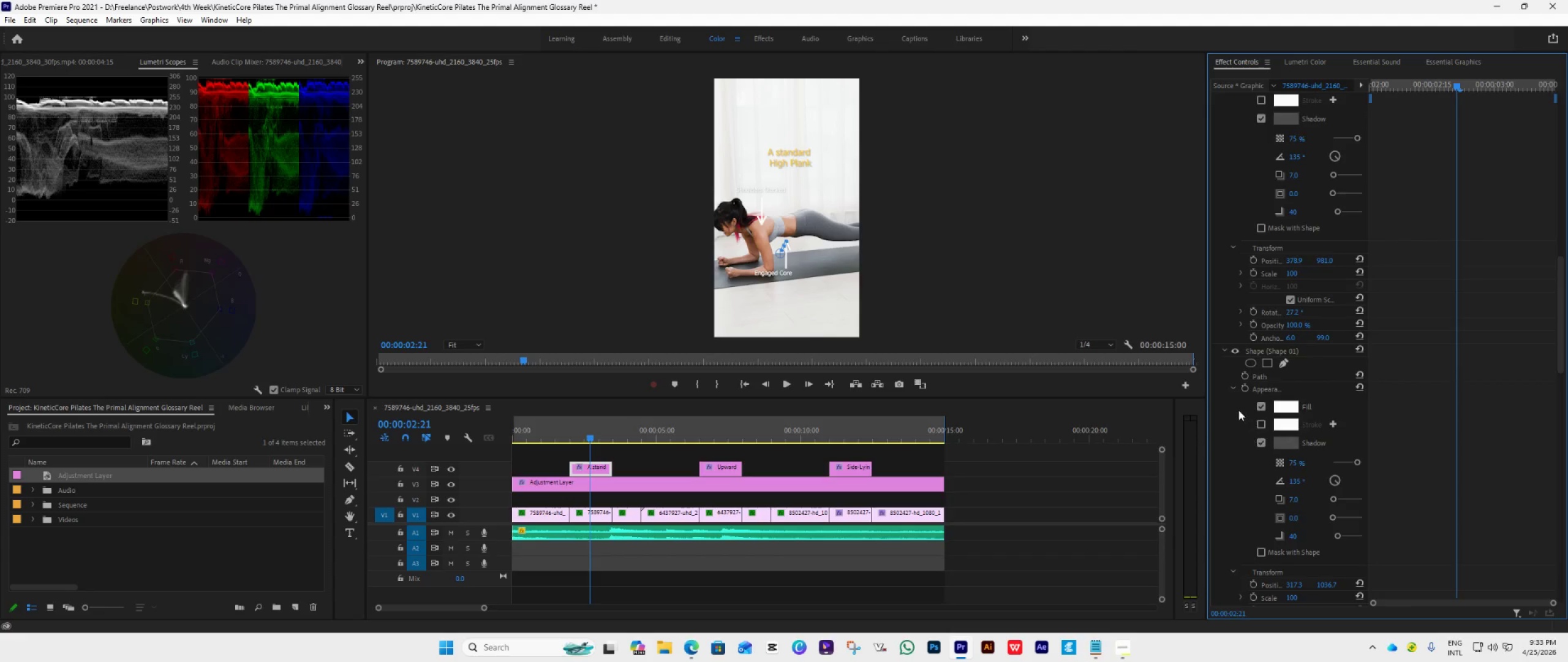 
scroll: coordinate [1249, 406], scroll_direction: up, amount: 4.0
 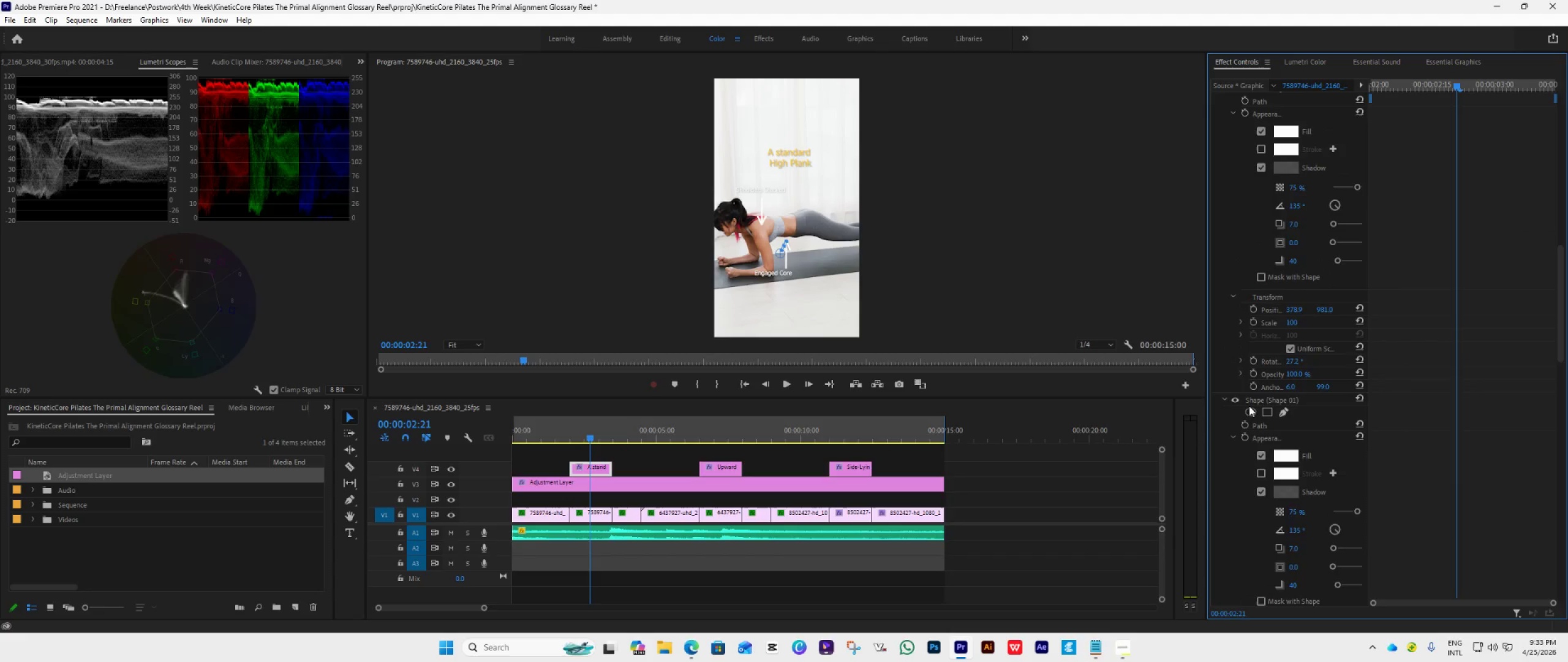 
scroll: coordinate [1284, 376], scroll_direction: down, amount: 20.0
 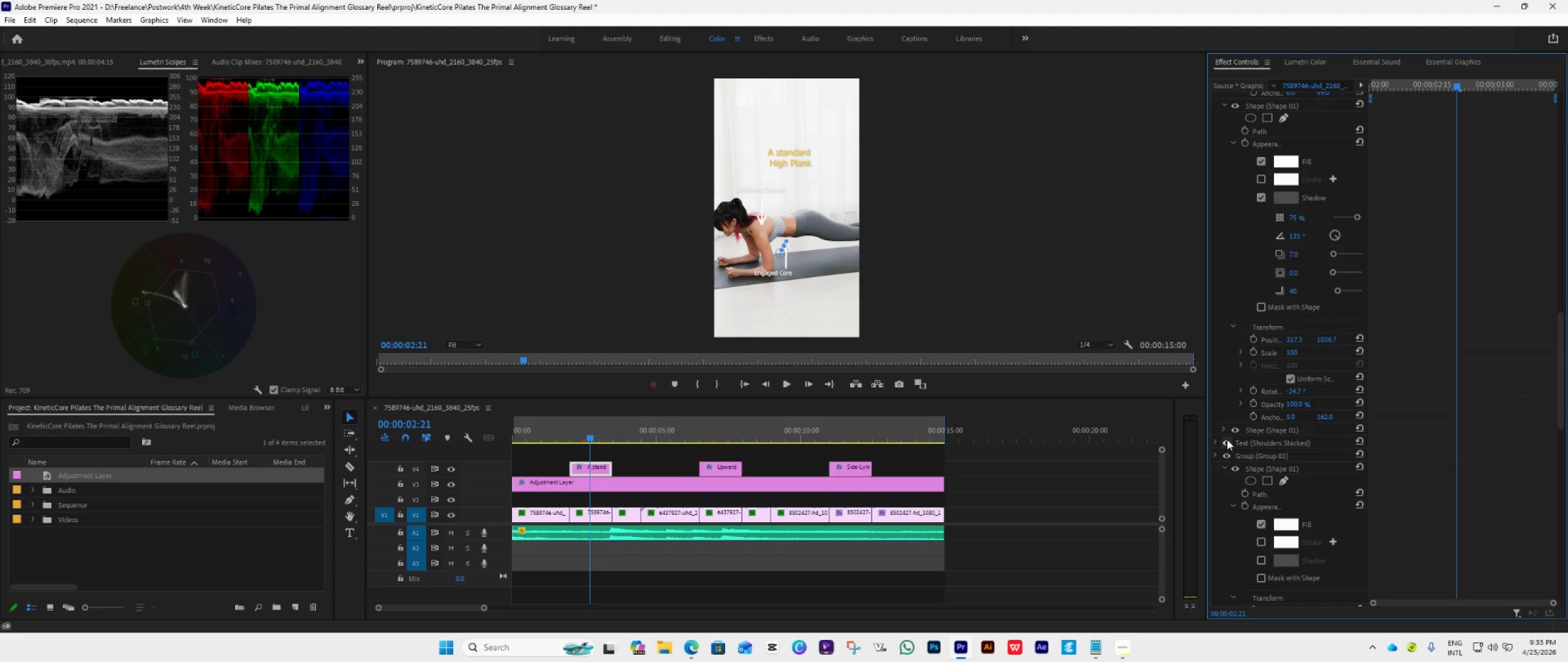 
left_click([1223, 427])
 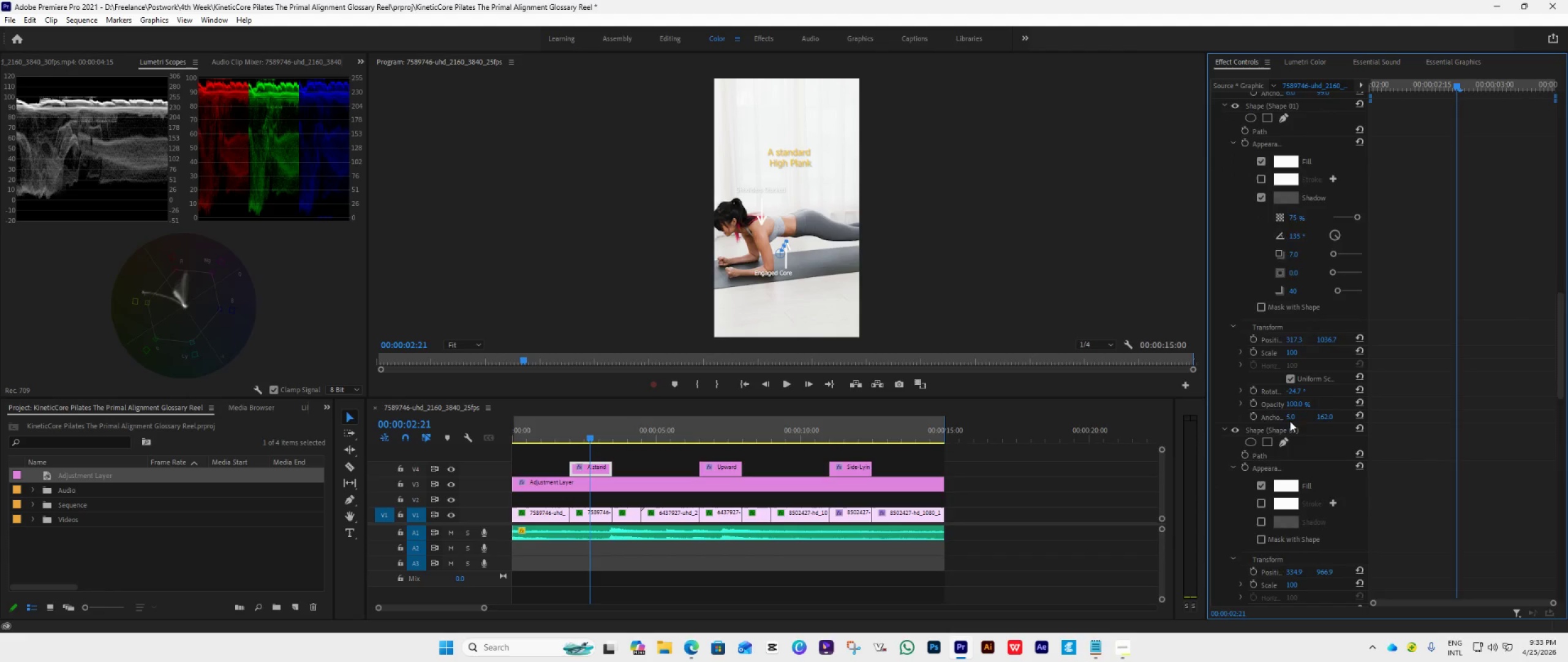 
scroll: coordinate [1290, 421], scroll_direction: down, amount: 2.0
 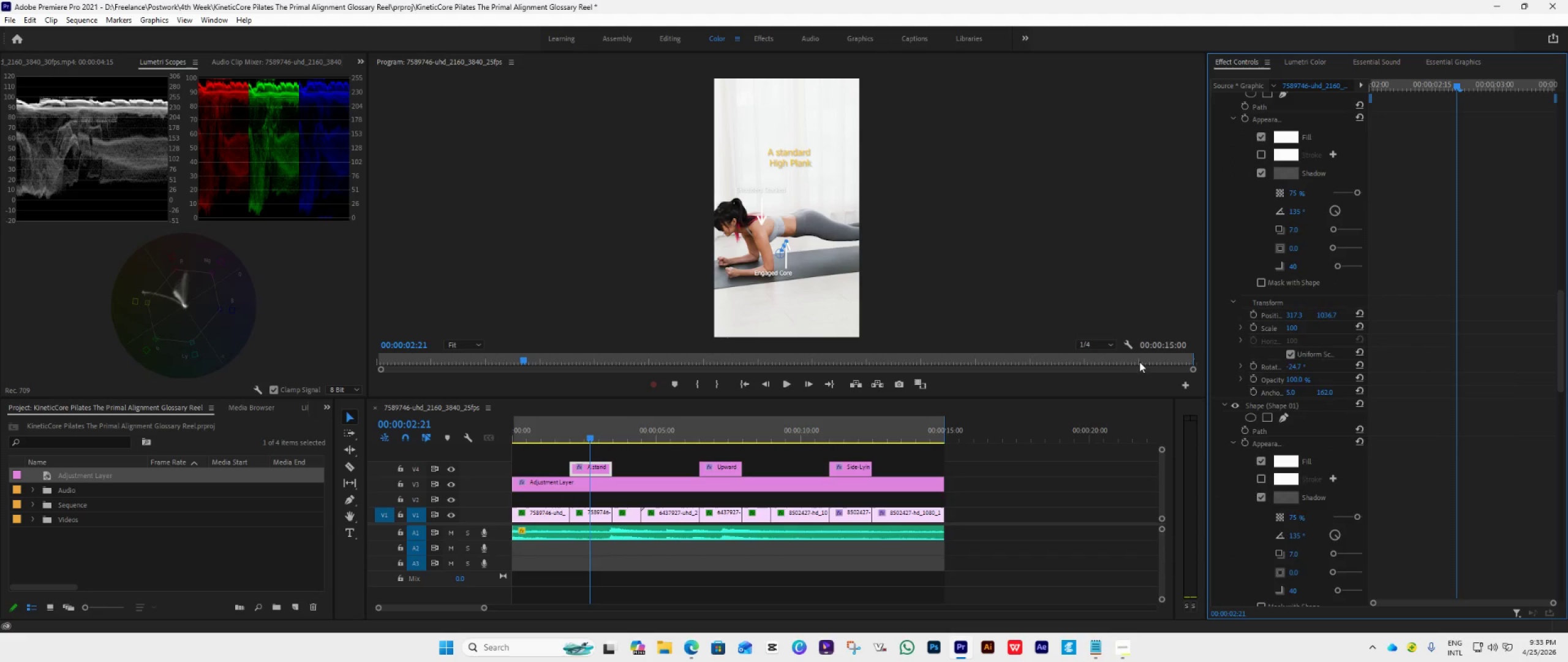 
wait(6.97)
 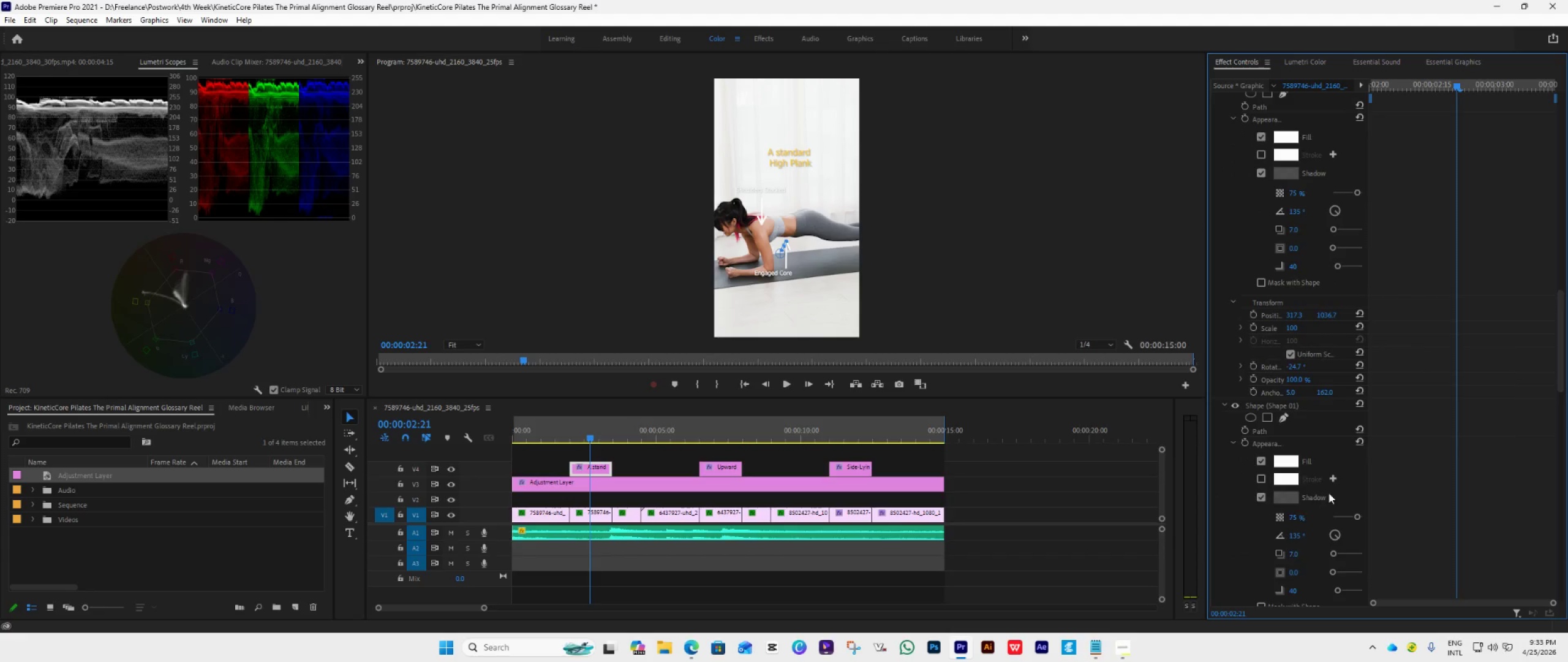 
scroll: coordinate [1294, 398], scroll_direction: up, amount: 59.0
 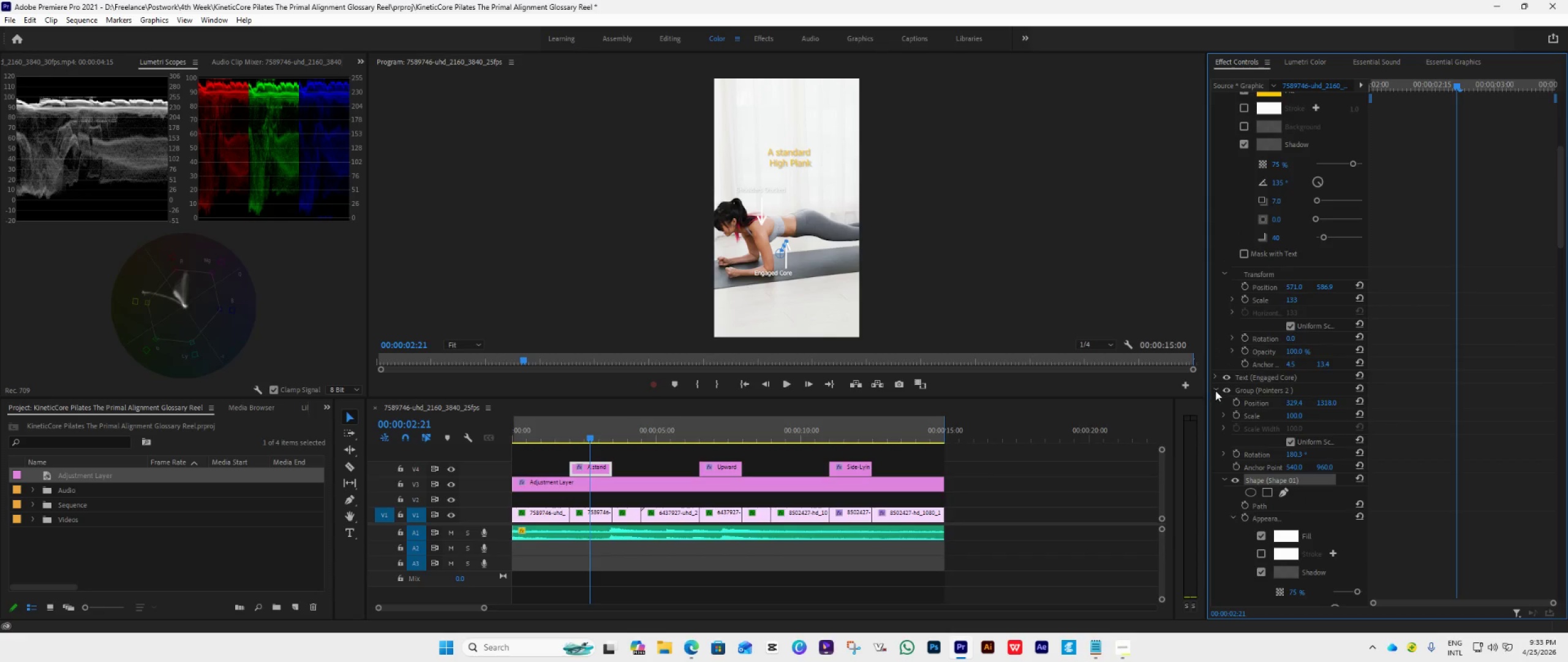 
left_click([1216, 390])
 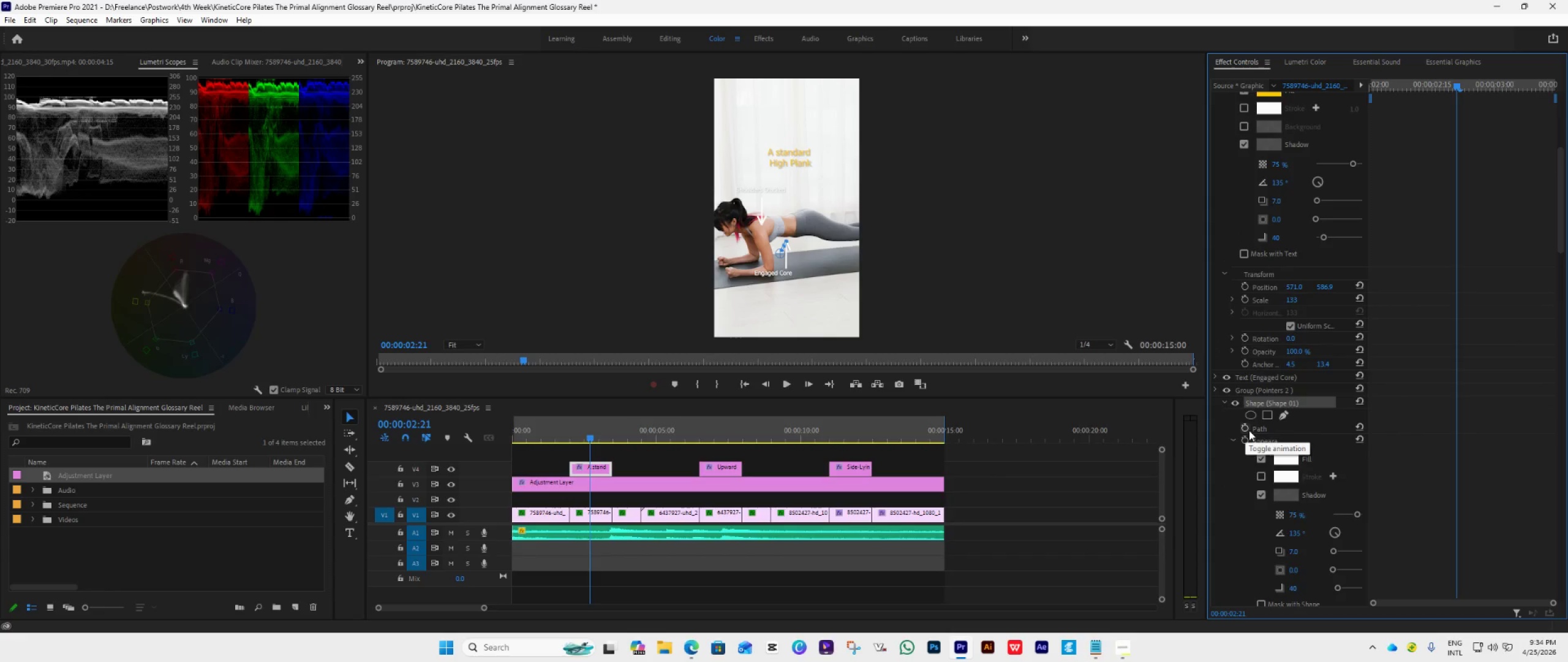 
scroll: coordinate [1250, 408], scroll_direction: up, amount: 33.0
 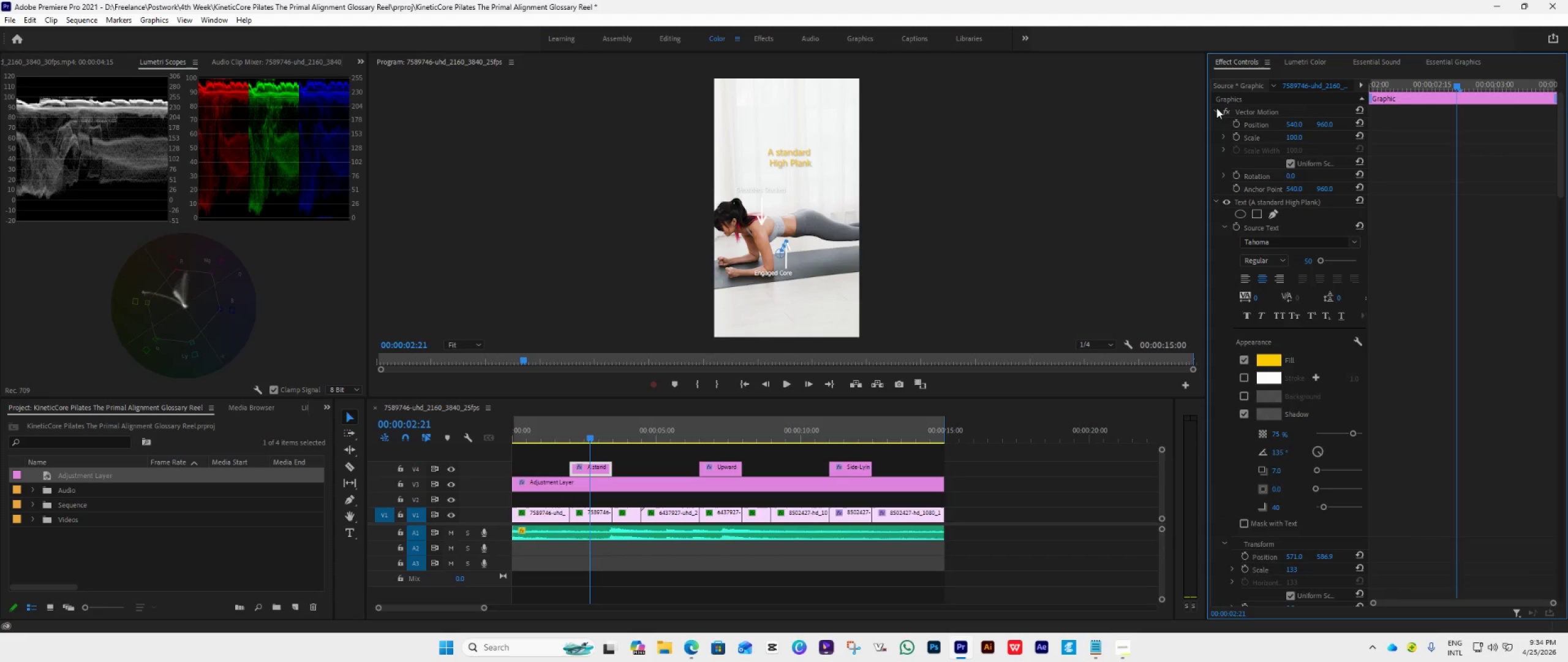 
left_click([1216, 108])
 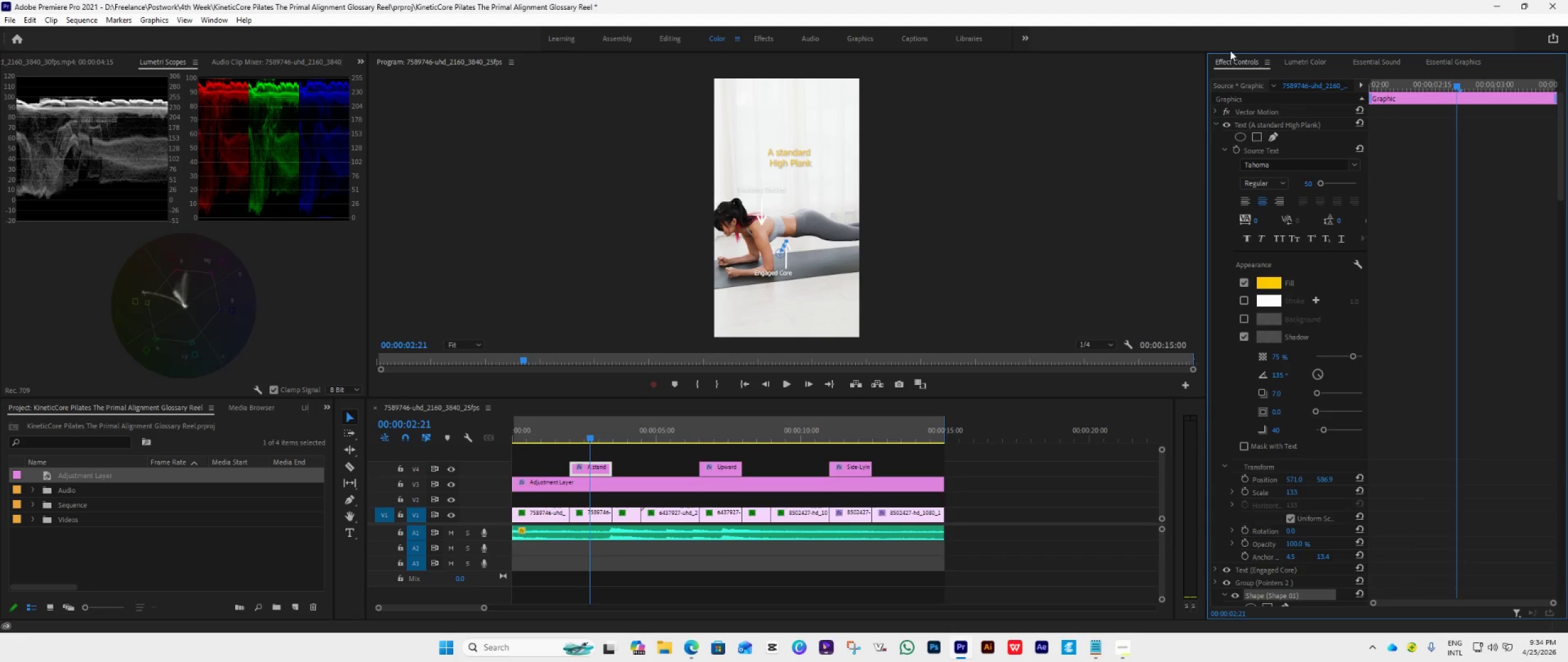 
left_click([1219, 126])
 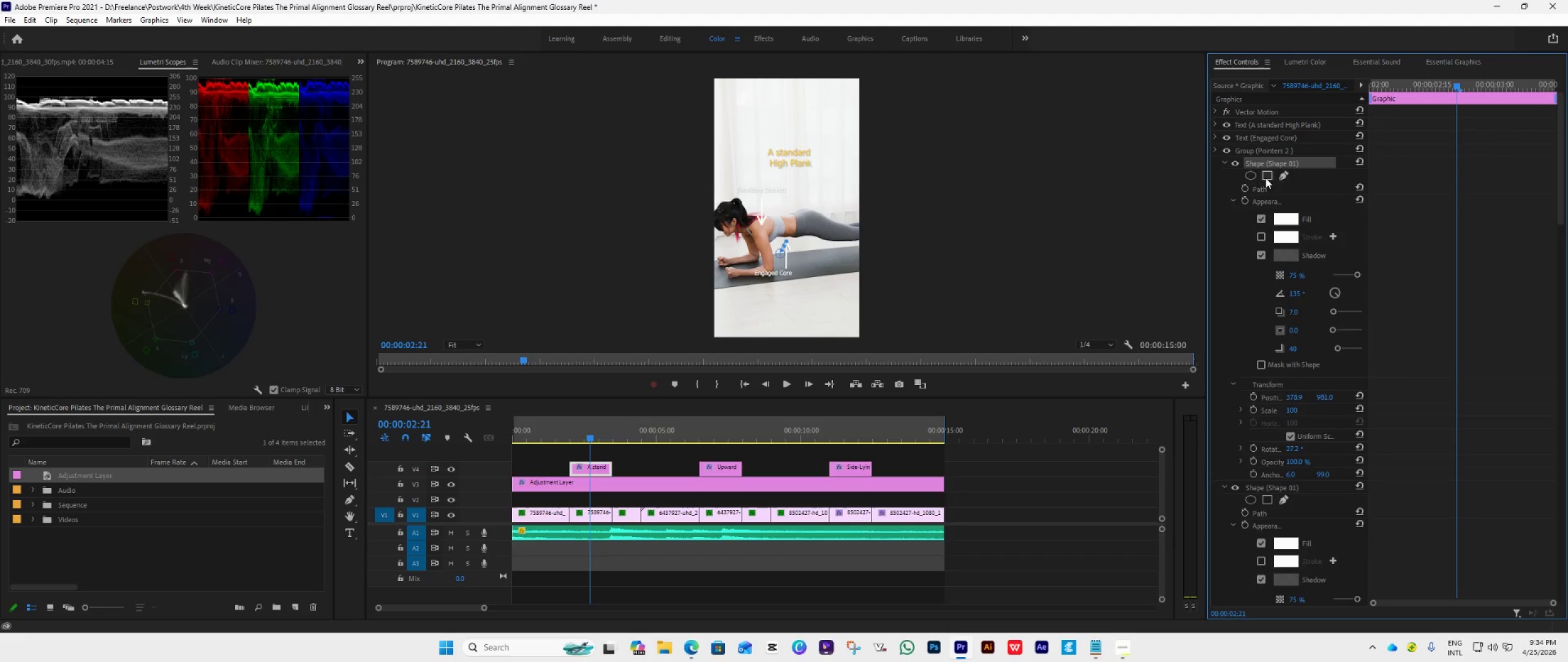 
wait(9.3)
 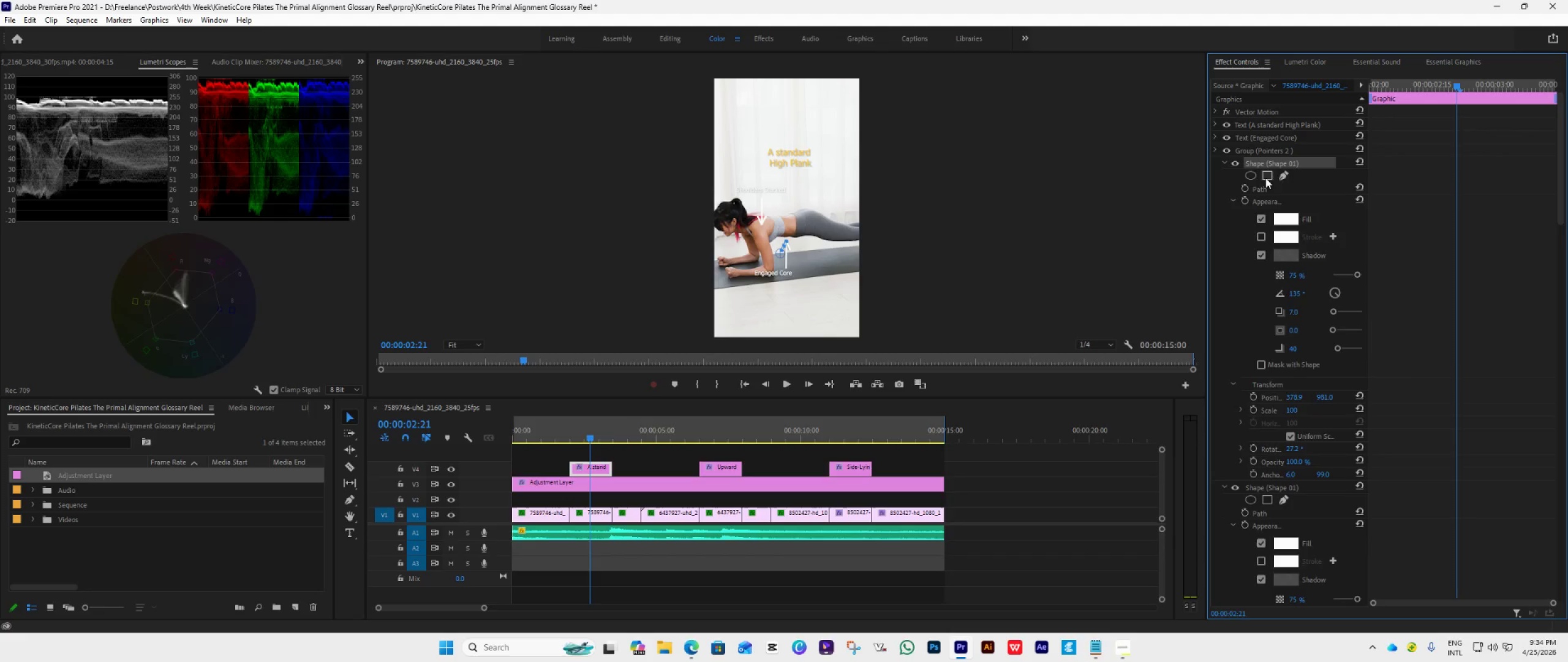 
left_click([1224, 161])
 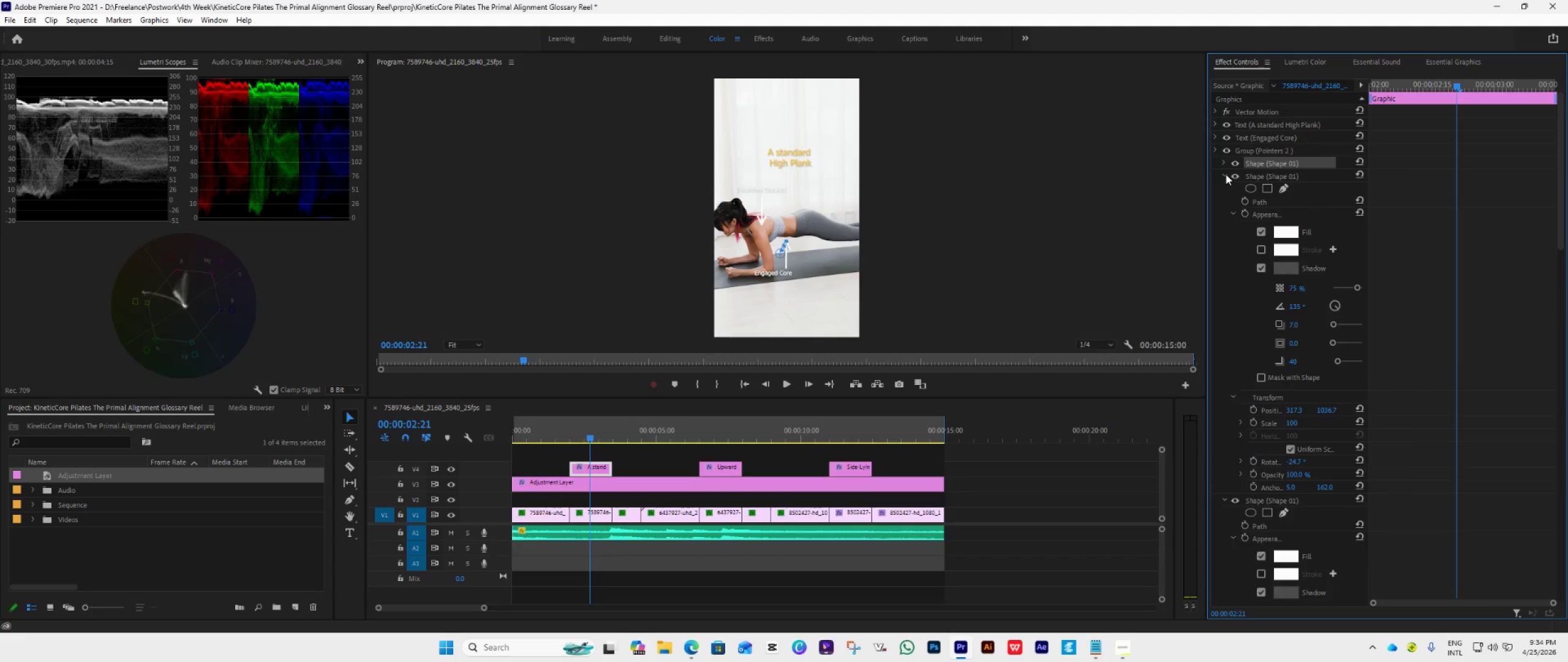 
scroll: coordinate [1265, 302], scroll_direction: down, amount: 1.0
 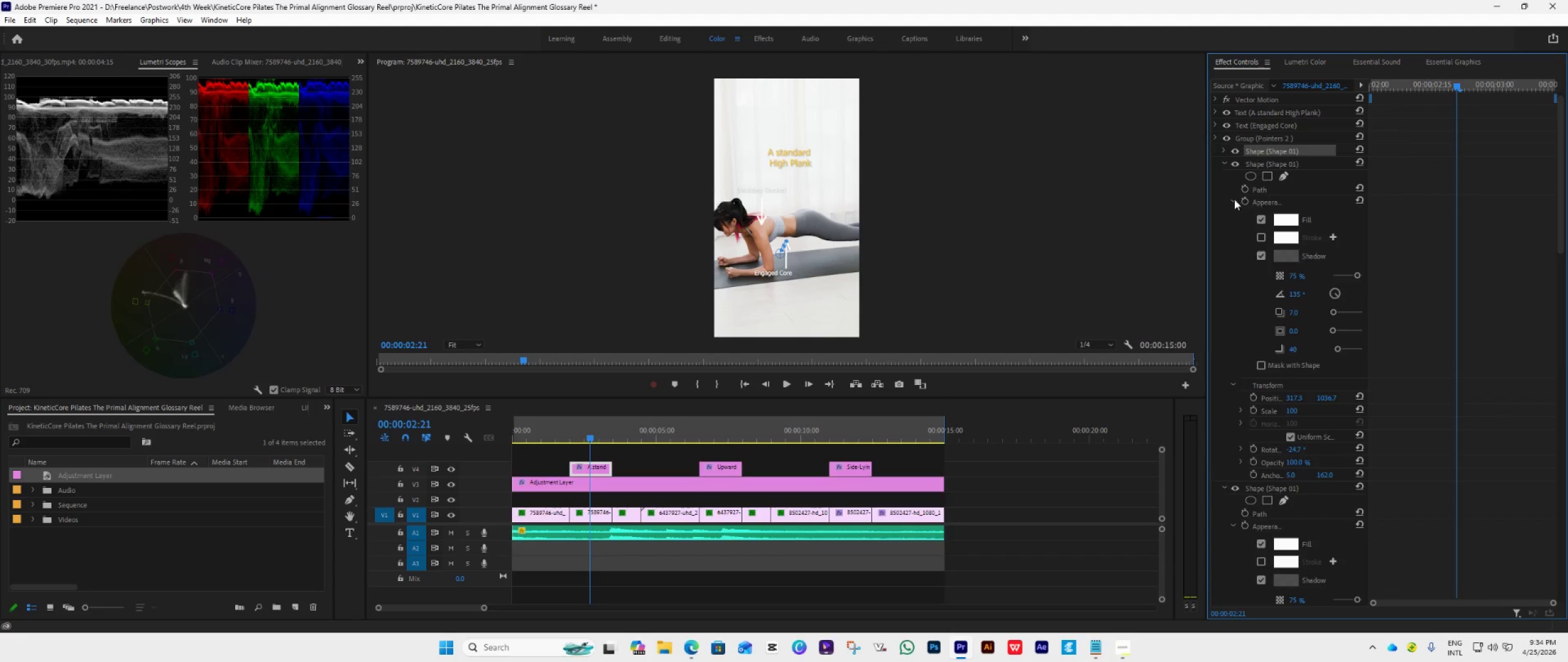 
wait(7.27)
 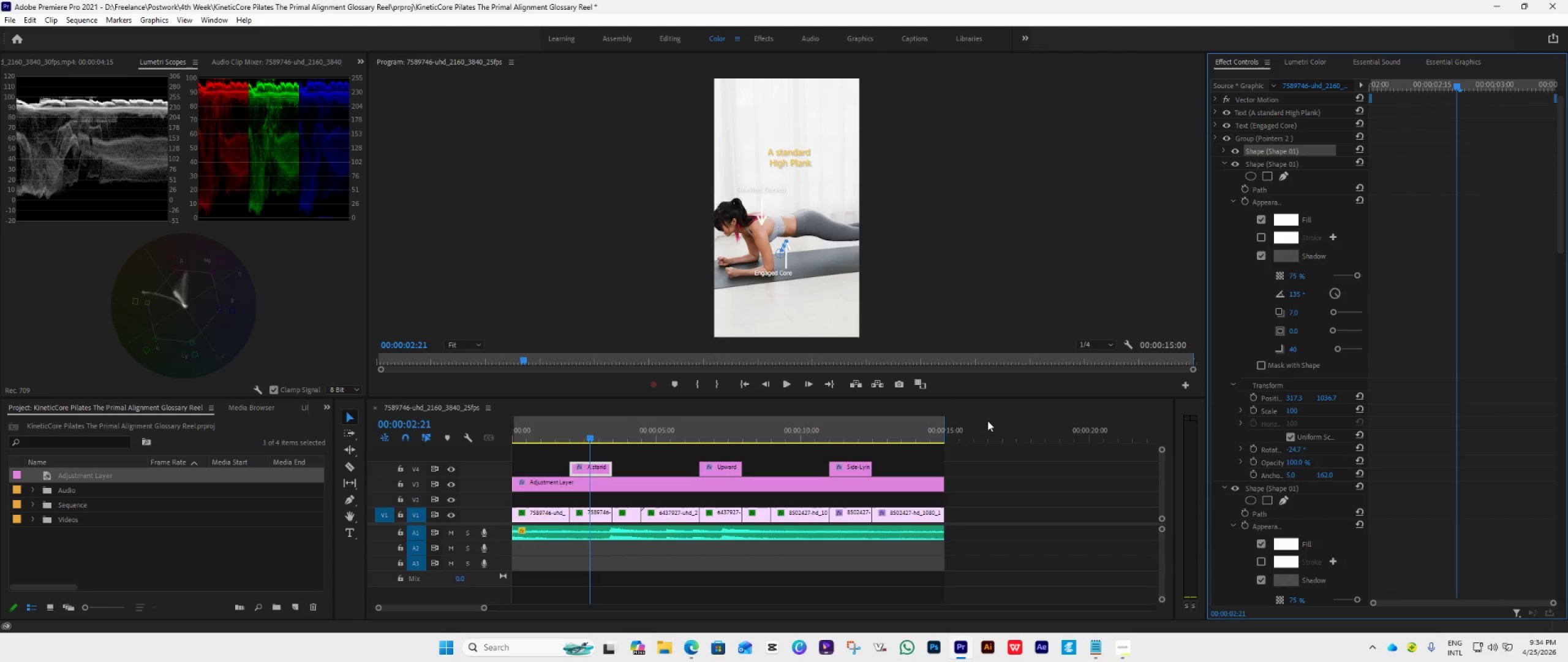 
left_click([1215, 135])
 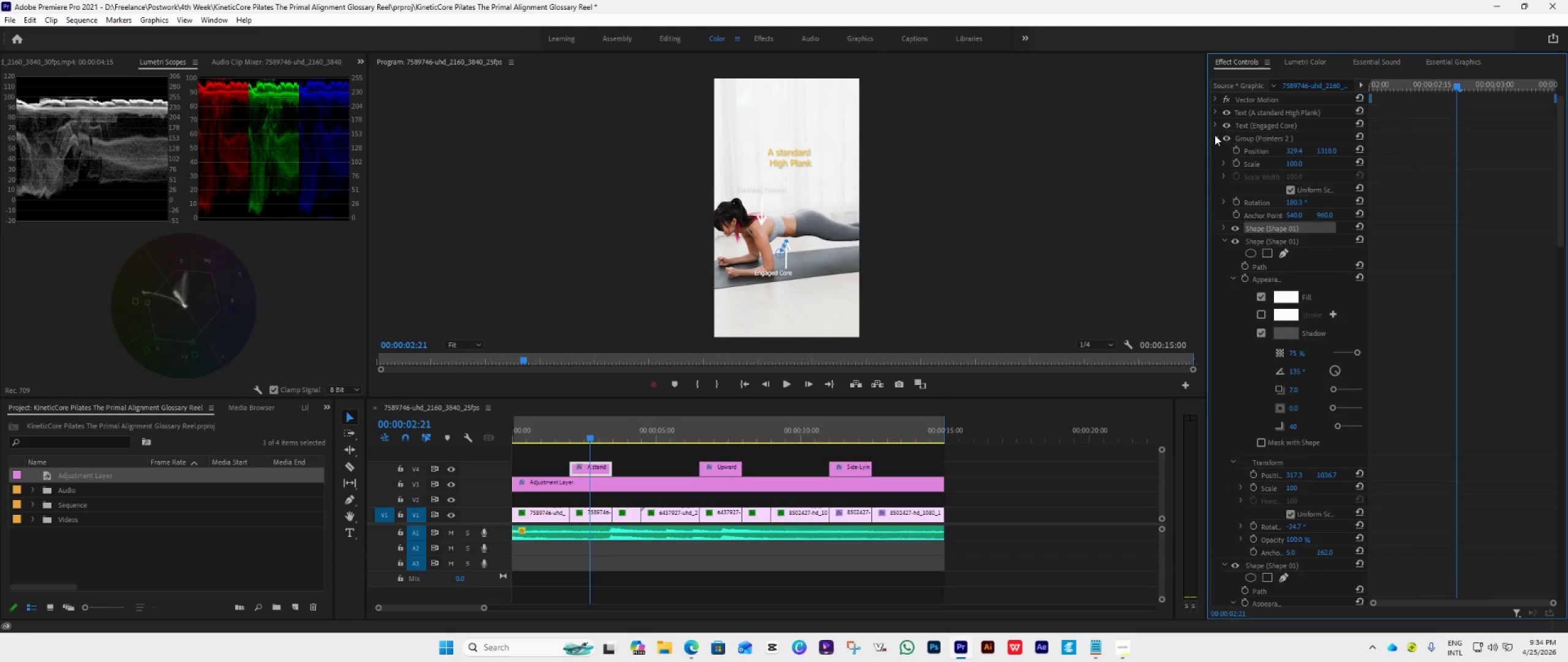 
double_click([1215, 135])
 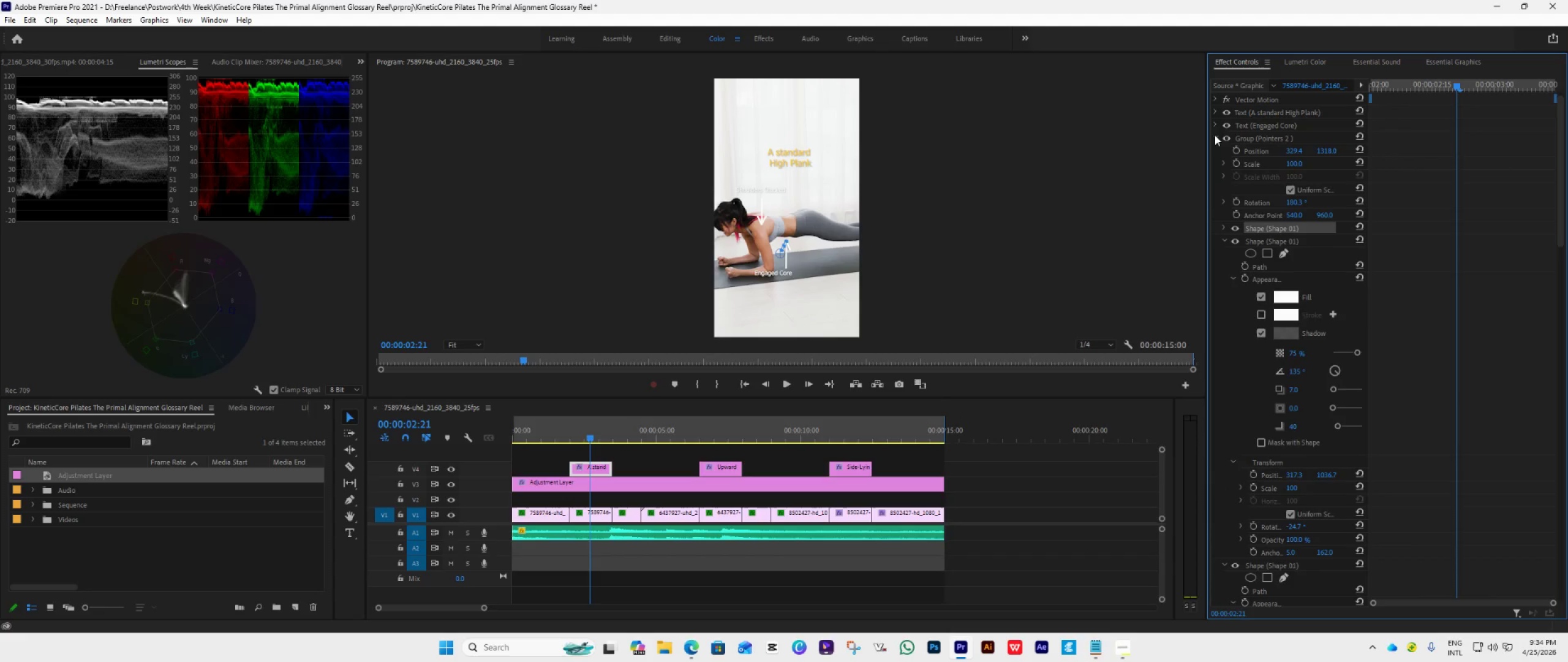 
left_click([1215, 135])
 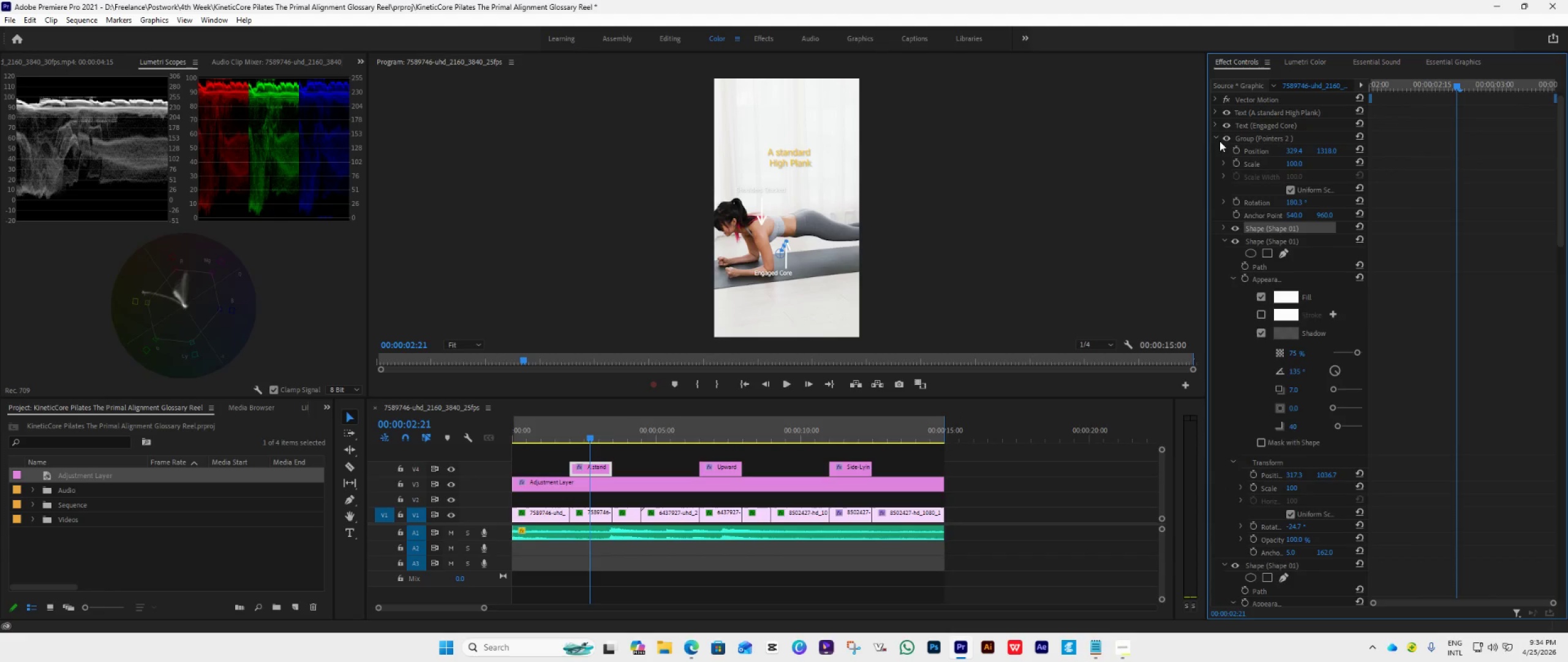 
double_click([1219, 139])
 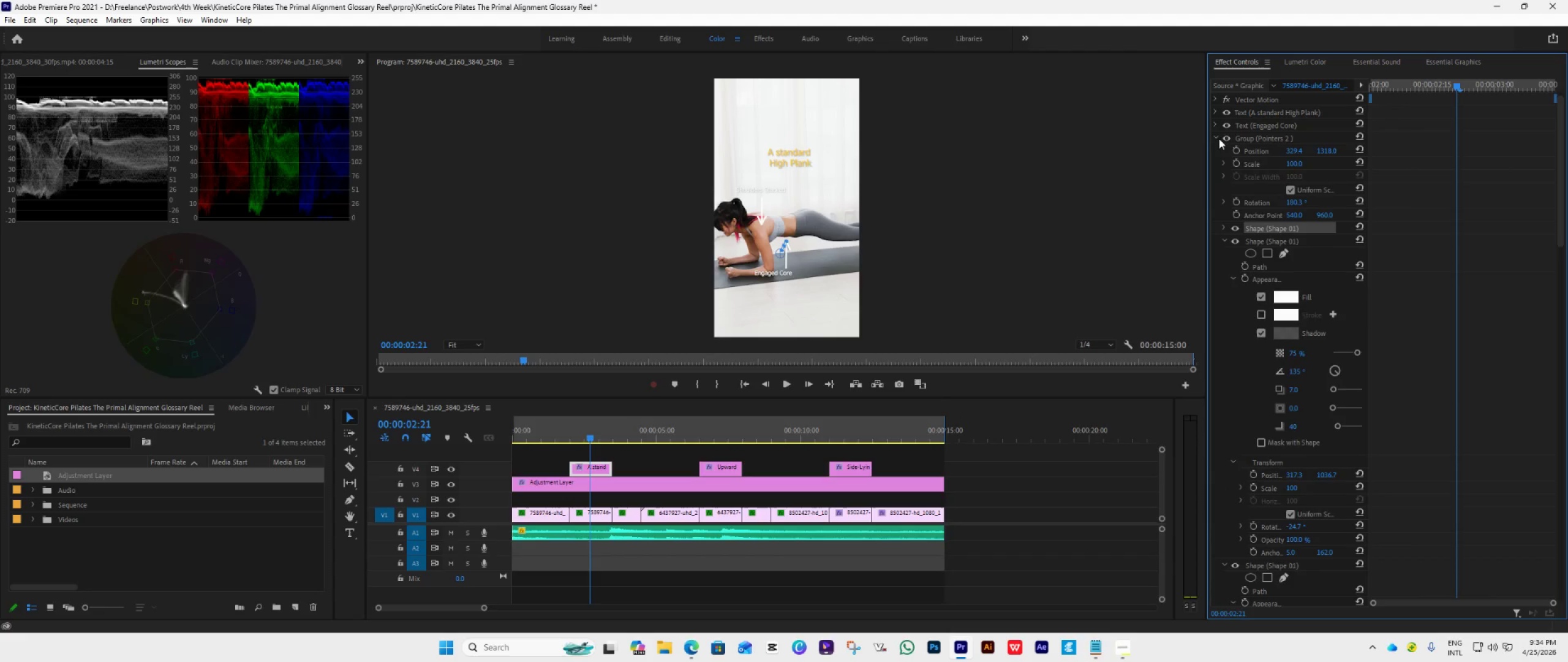 
left_click([1219, 139])
 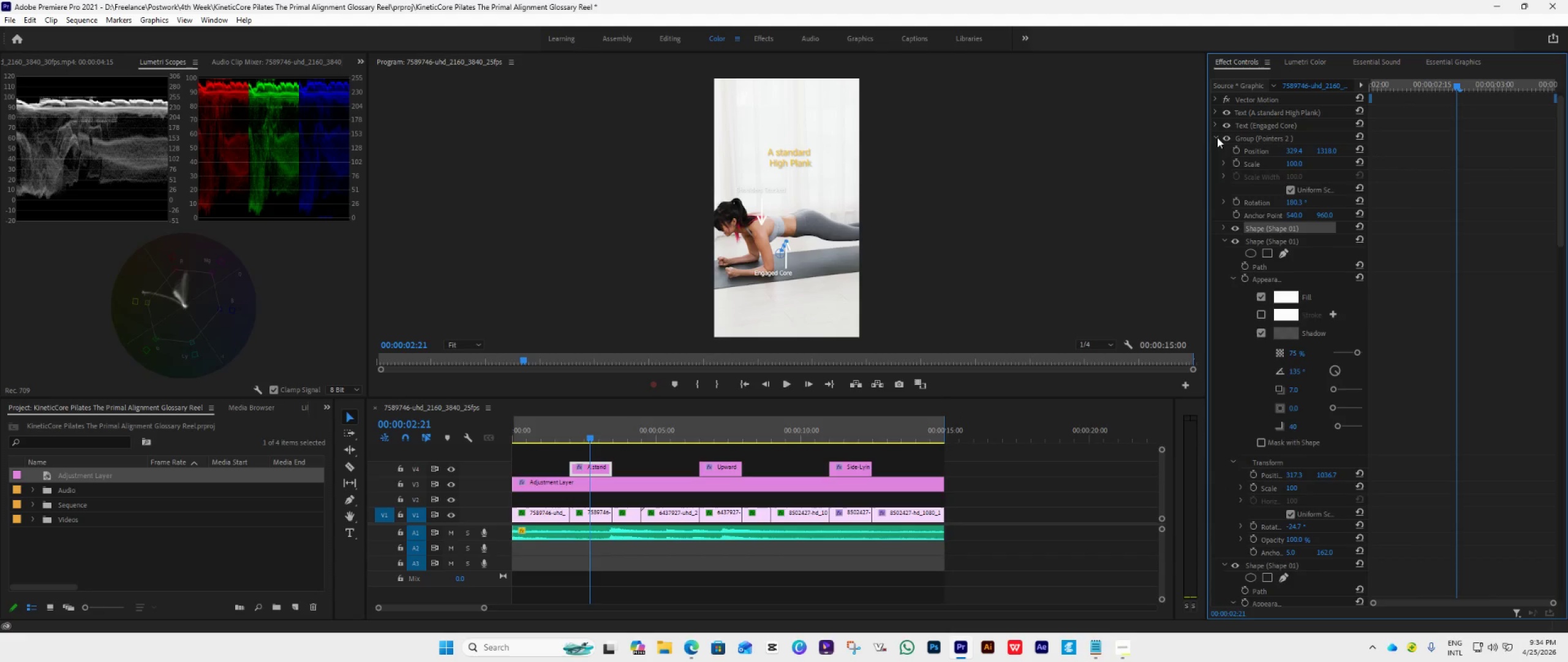 
left_click([1216, 137])
 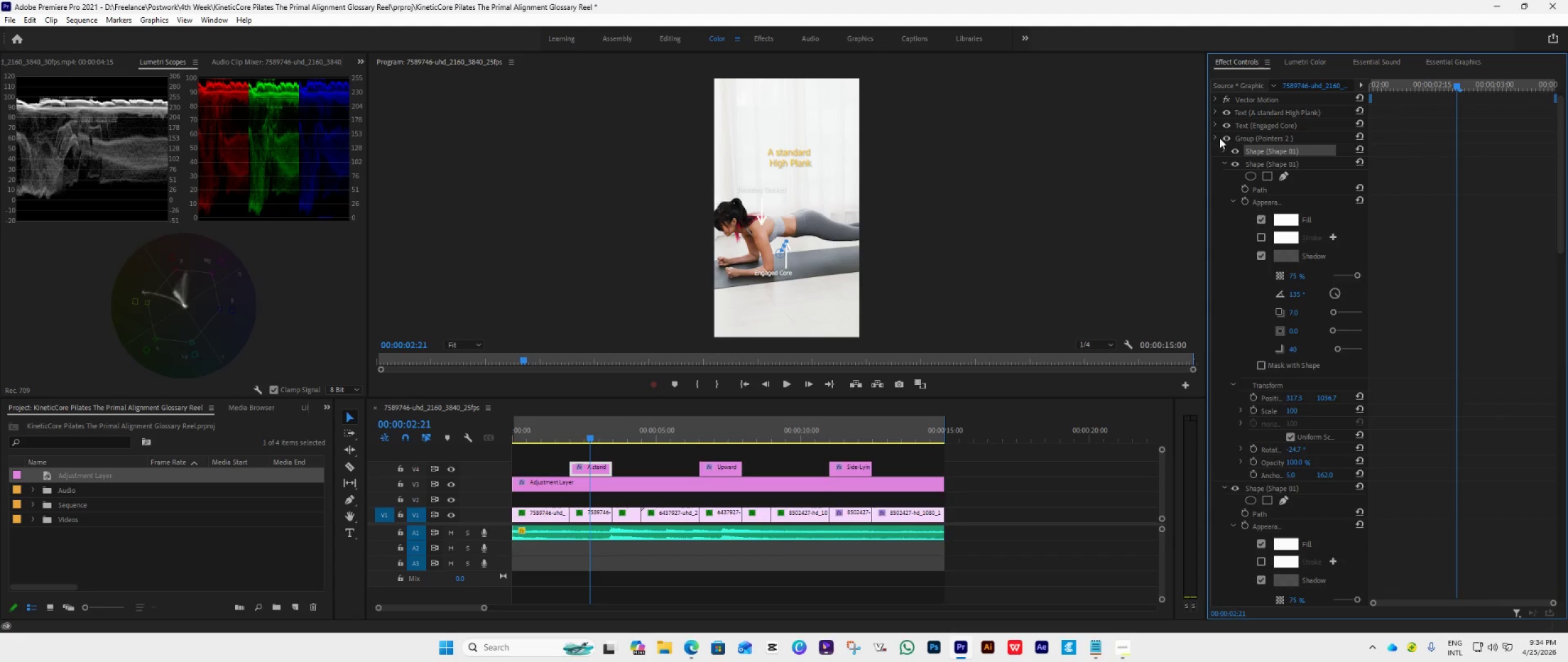 
scroll: coordinate [1329, 312], scroll_direction: down, amount: 52.0
 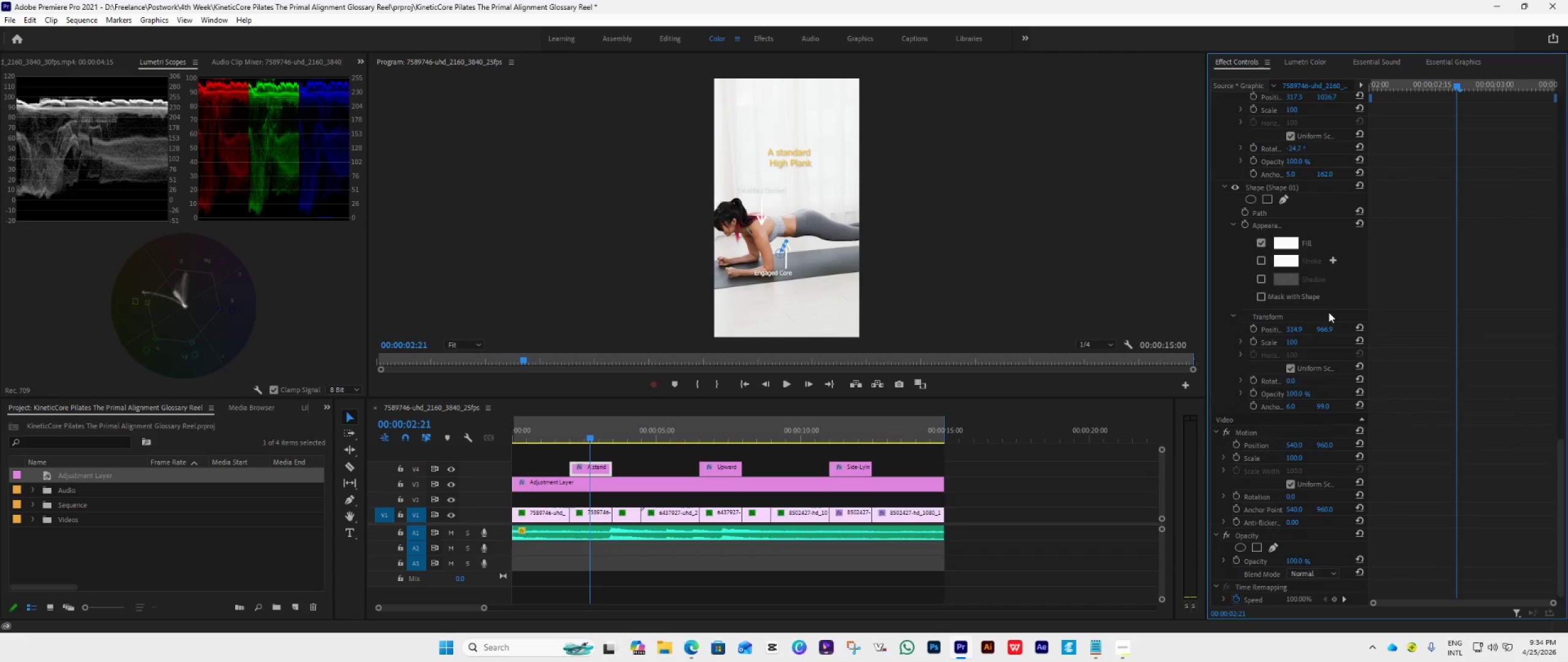 
scroll: coordinate [1291, 245], scroll_direction: up, amount: 79.0
 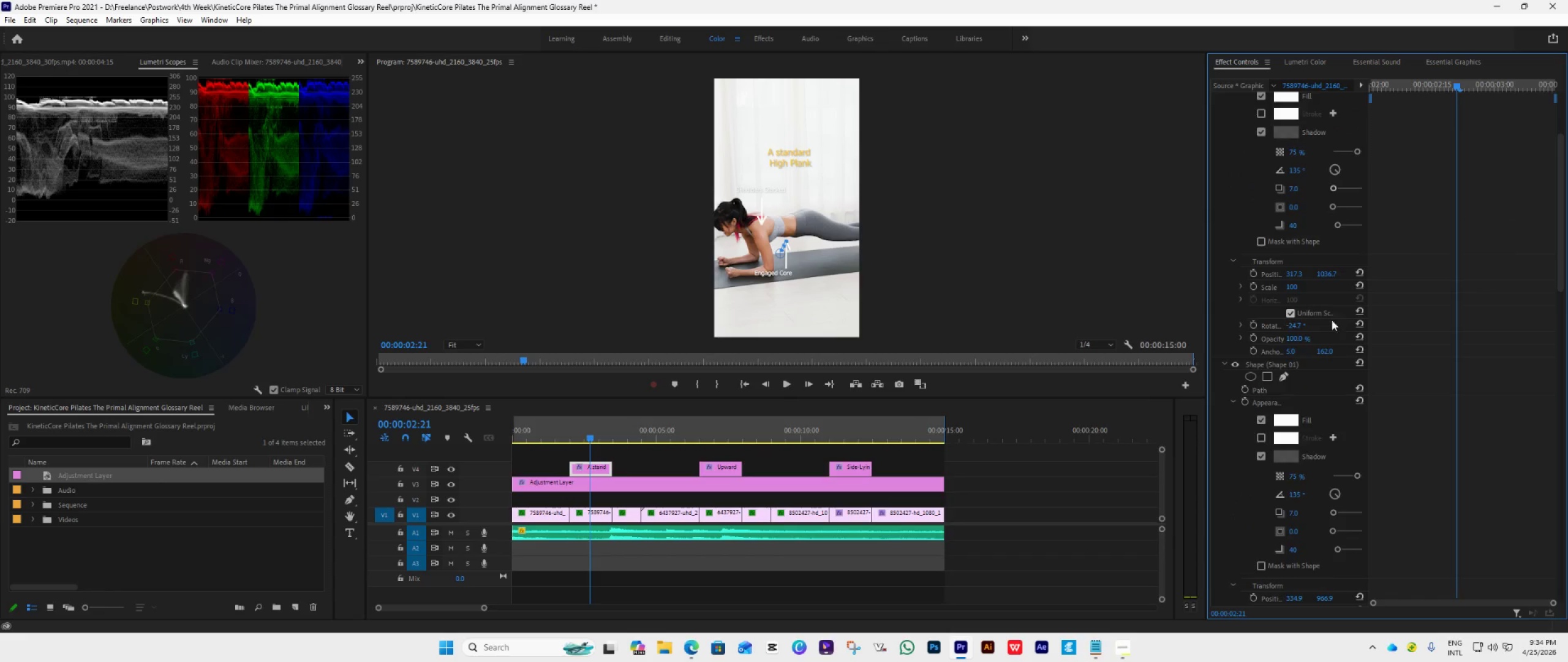 
scroll: coordinate [1312, 458], scroll_direction: down, amount: 32.0
 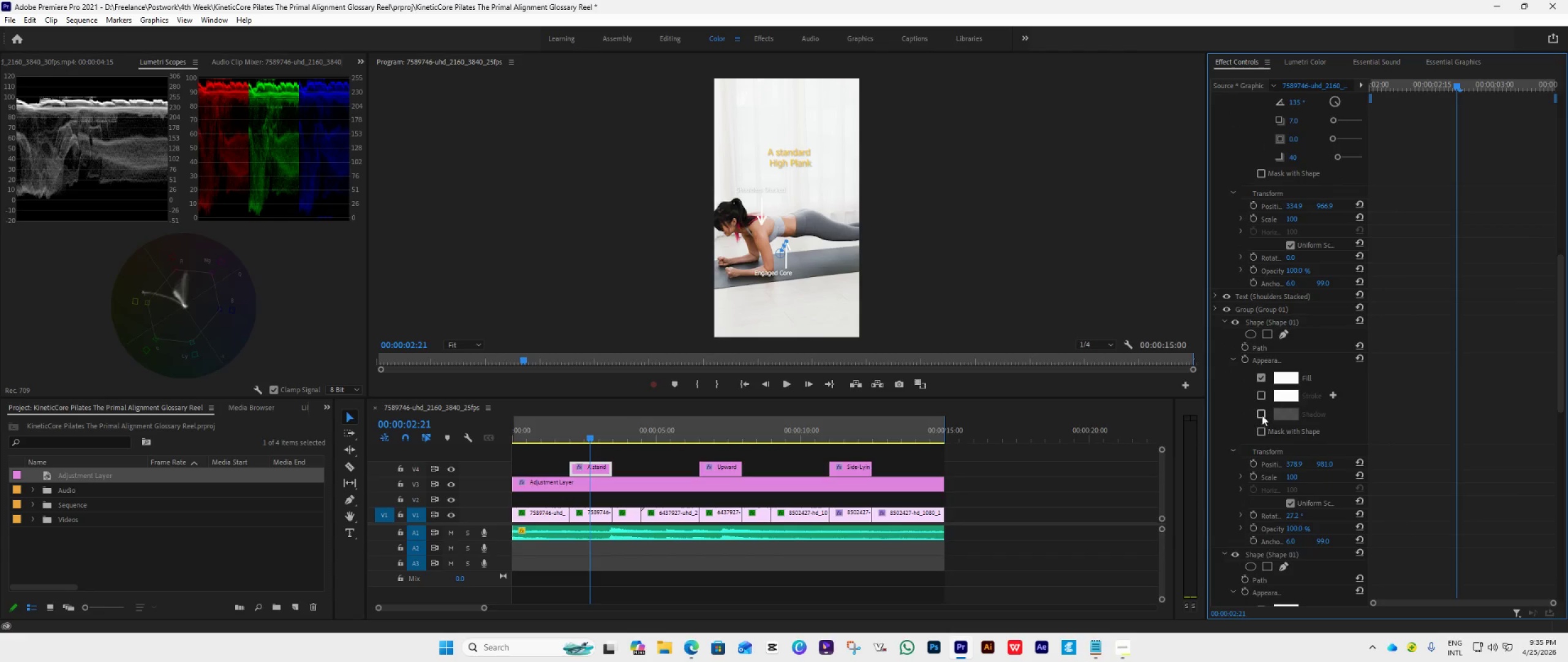 
left_click([1261, 413])
 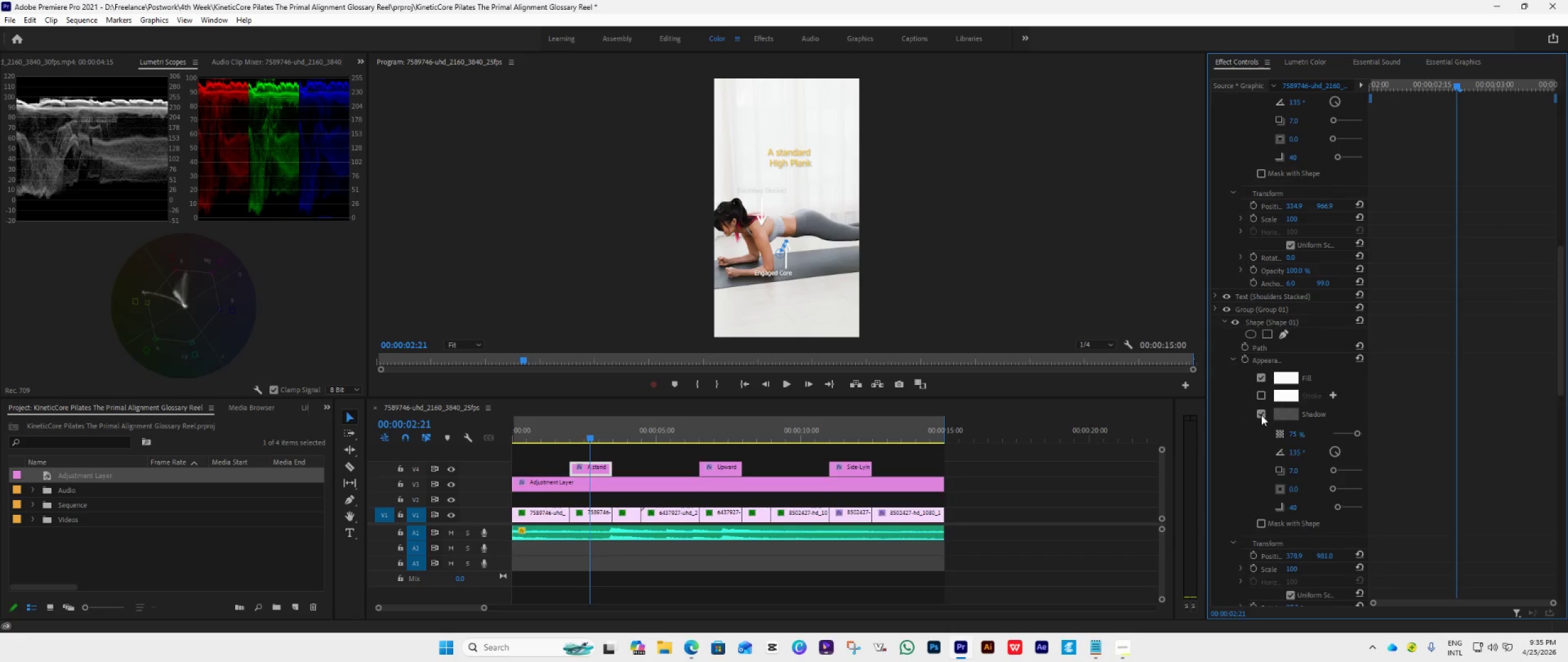 
scroll: coordinate [1260, 426], scroll_direction: down, amount: 19.0
 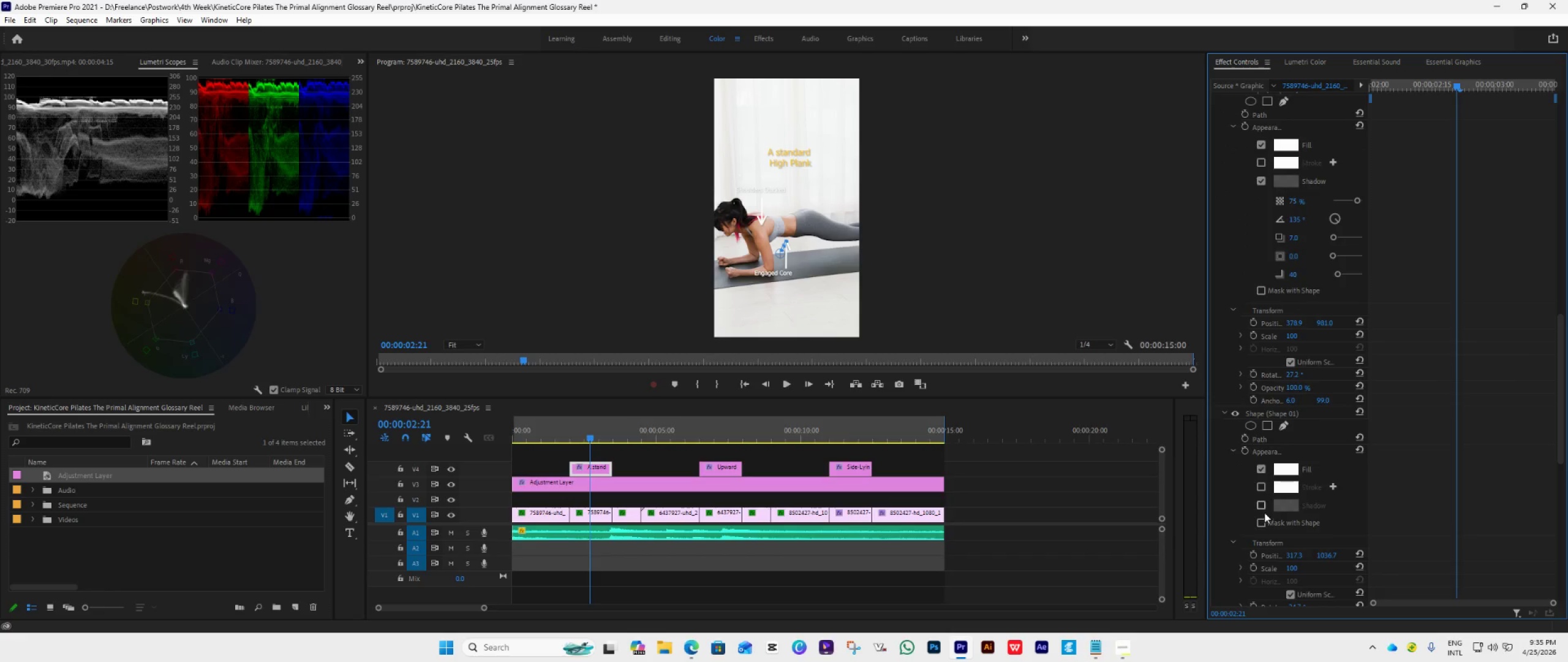 
left_click([1264, 508])
 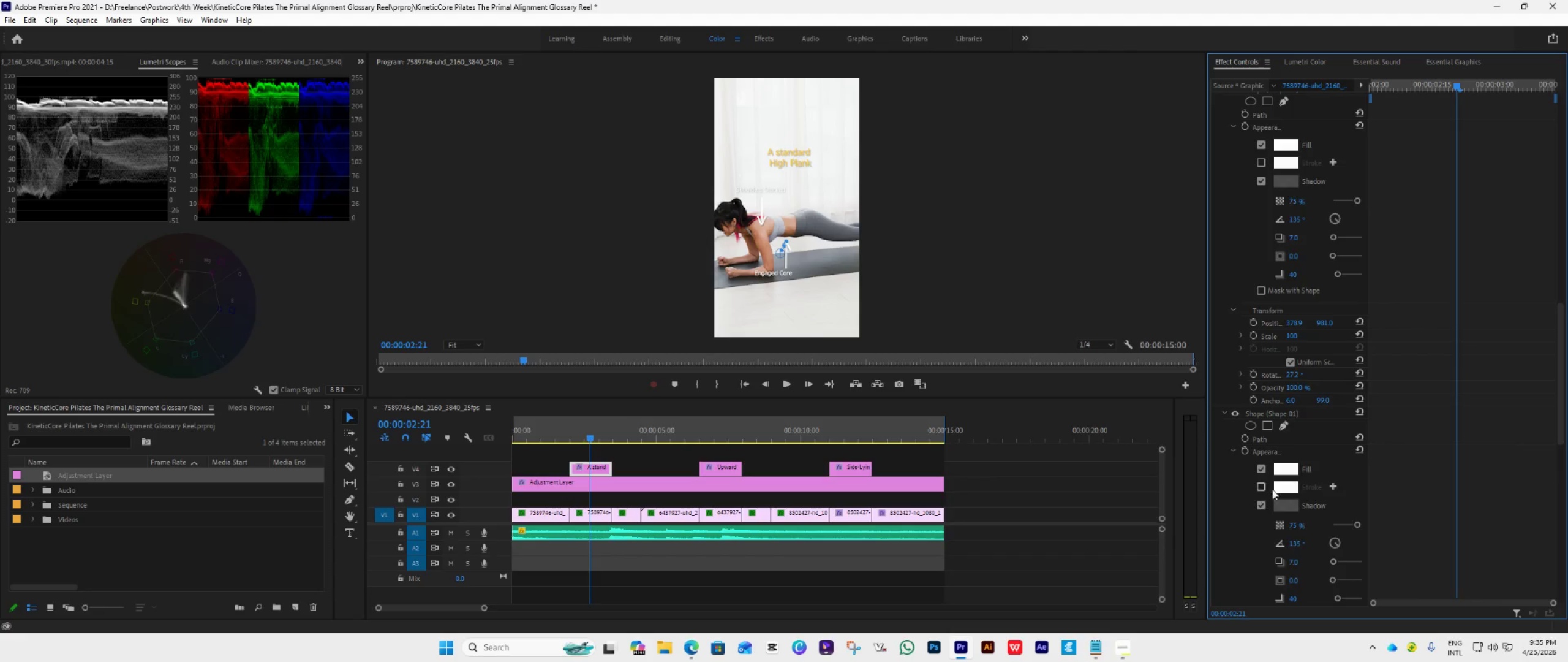 
scroll: coordinate [1276, 483], scroll_direction: down, amount: 25.0
 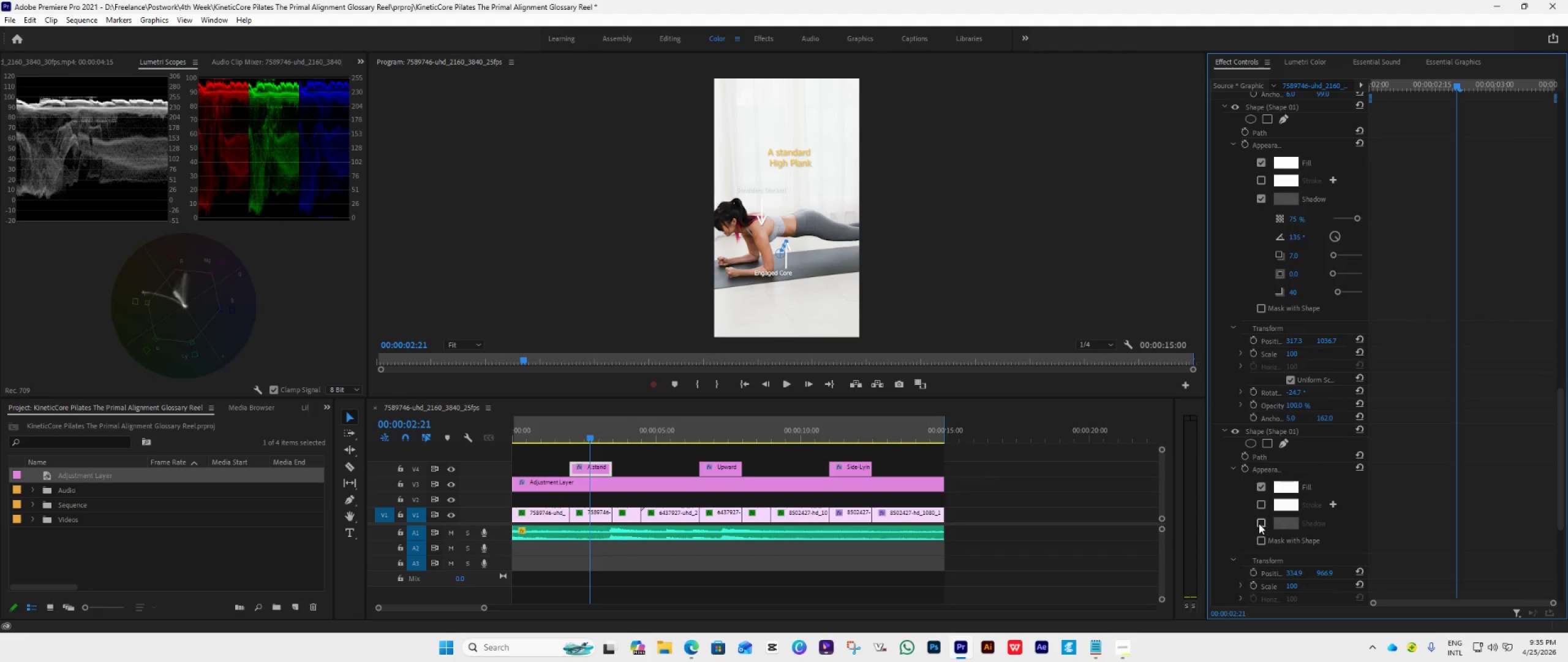 
left_click([1261, 523])
 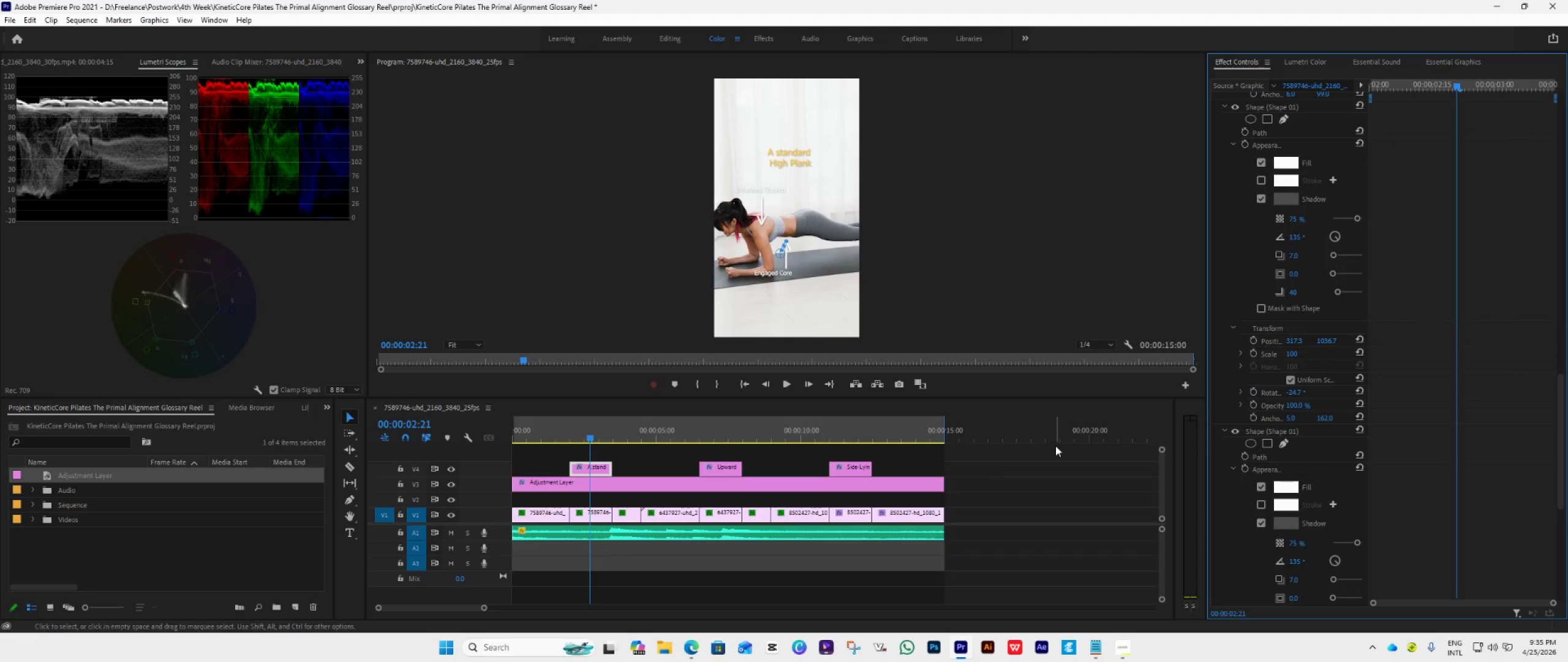 
wait(5.48)
 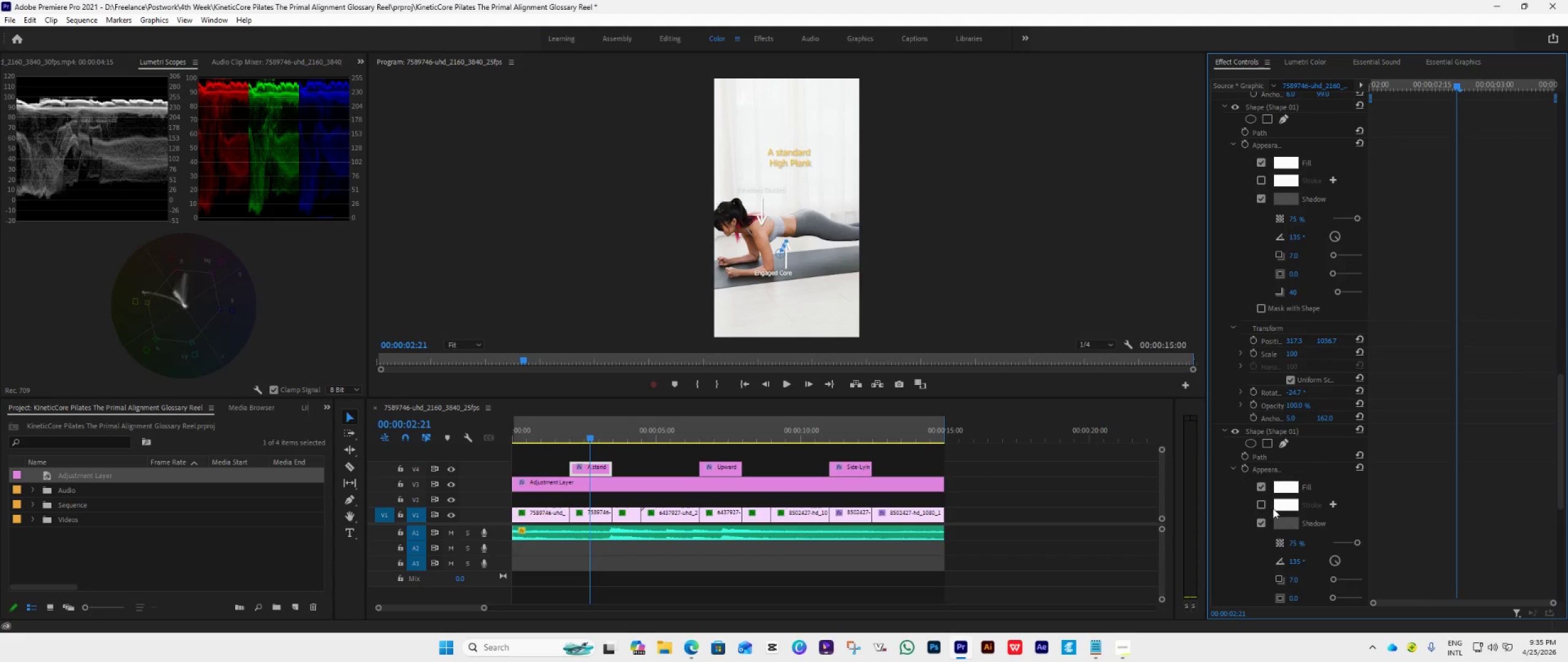 
left_click([1025, 428])
 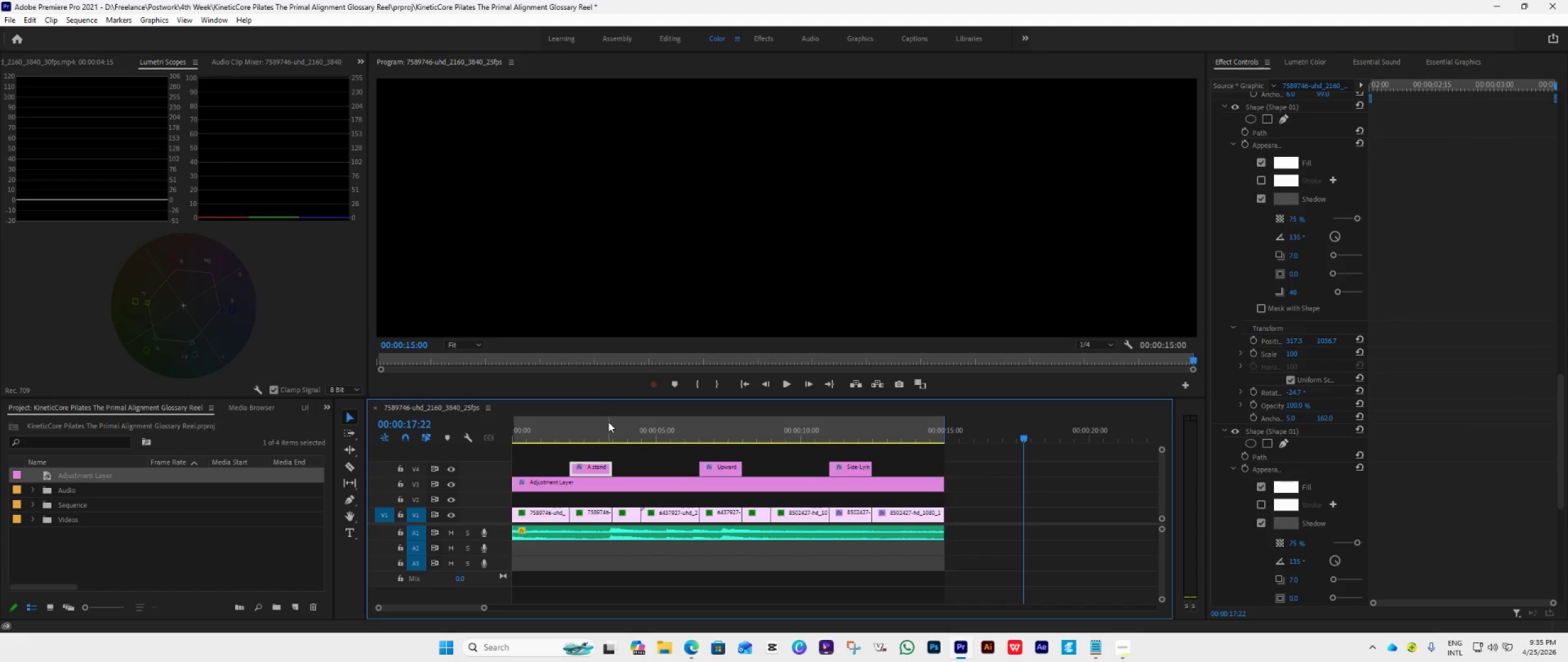 
left_click([601, 428])
 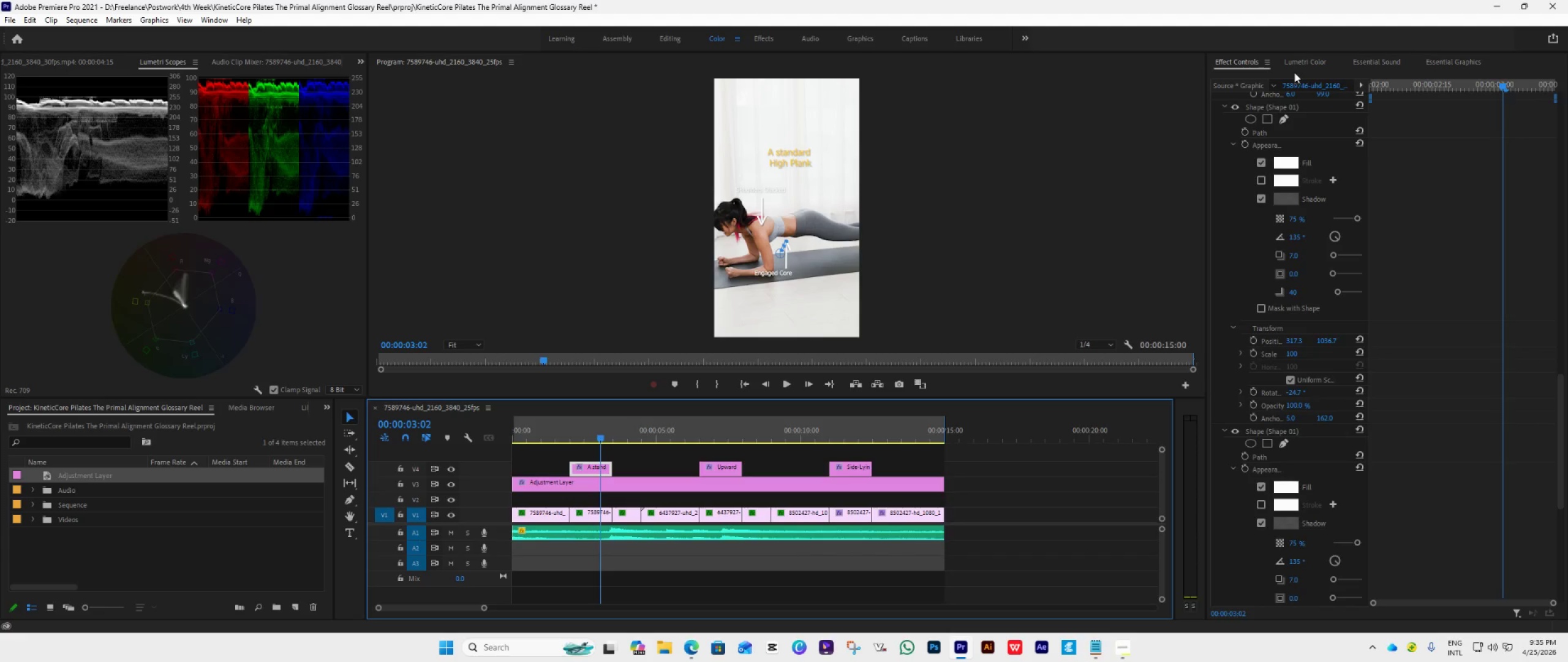 
wait(17.45)
 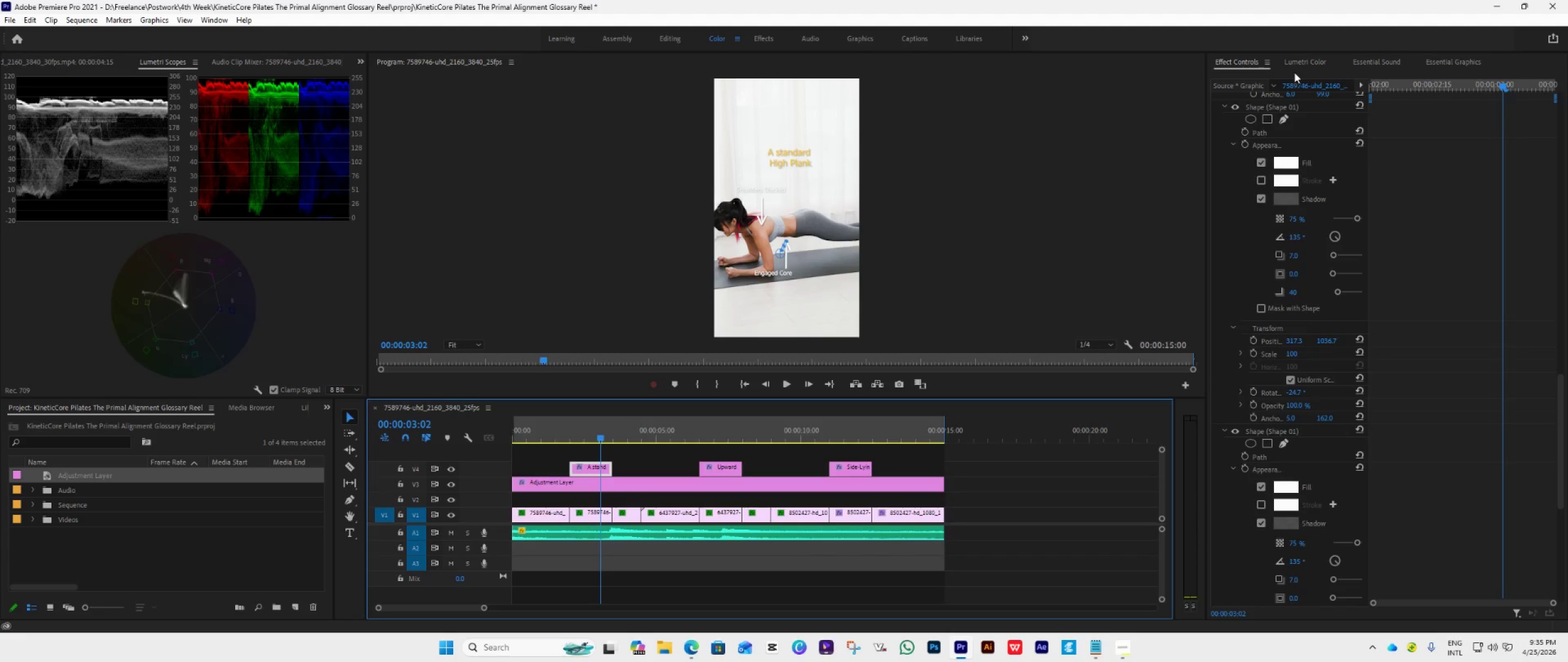 
left_click([1291, 180])
 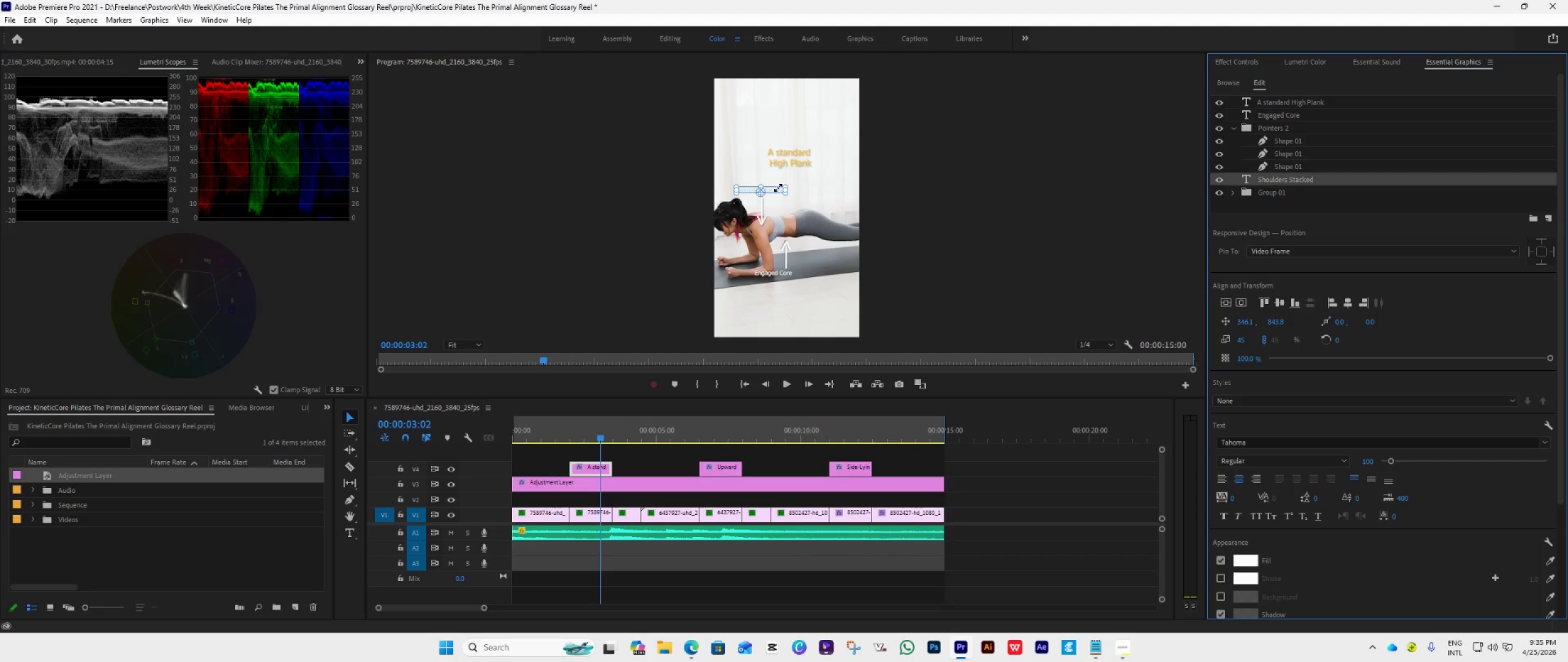 
hold_key(key=ShiftLeft, duration=2.31)
left_click_drag(start_coordinate=[772, 190], to_coordinate=[782, 189])
 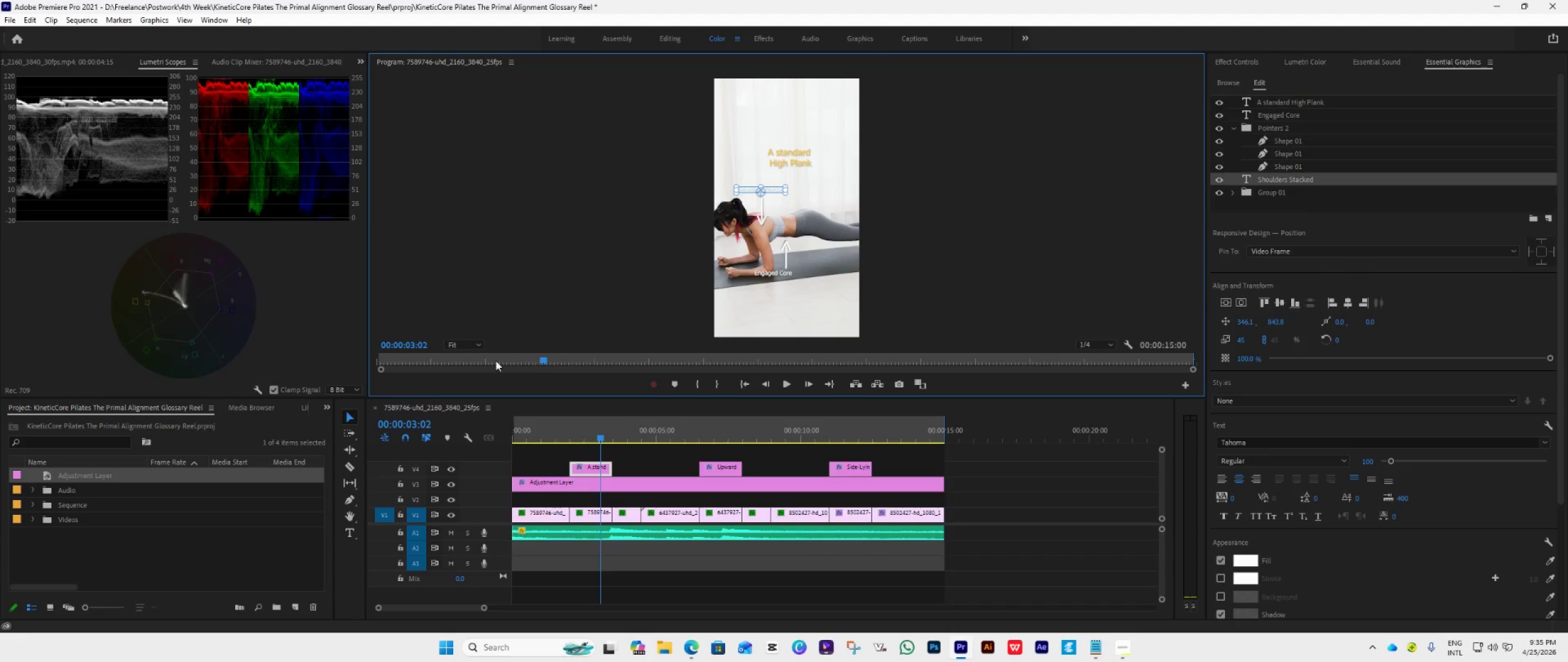 
left_click([473, 343])
 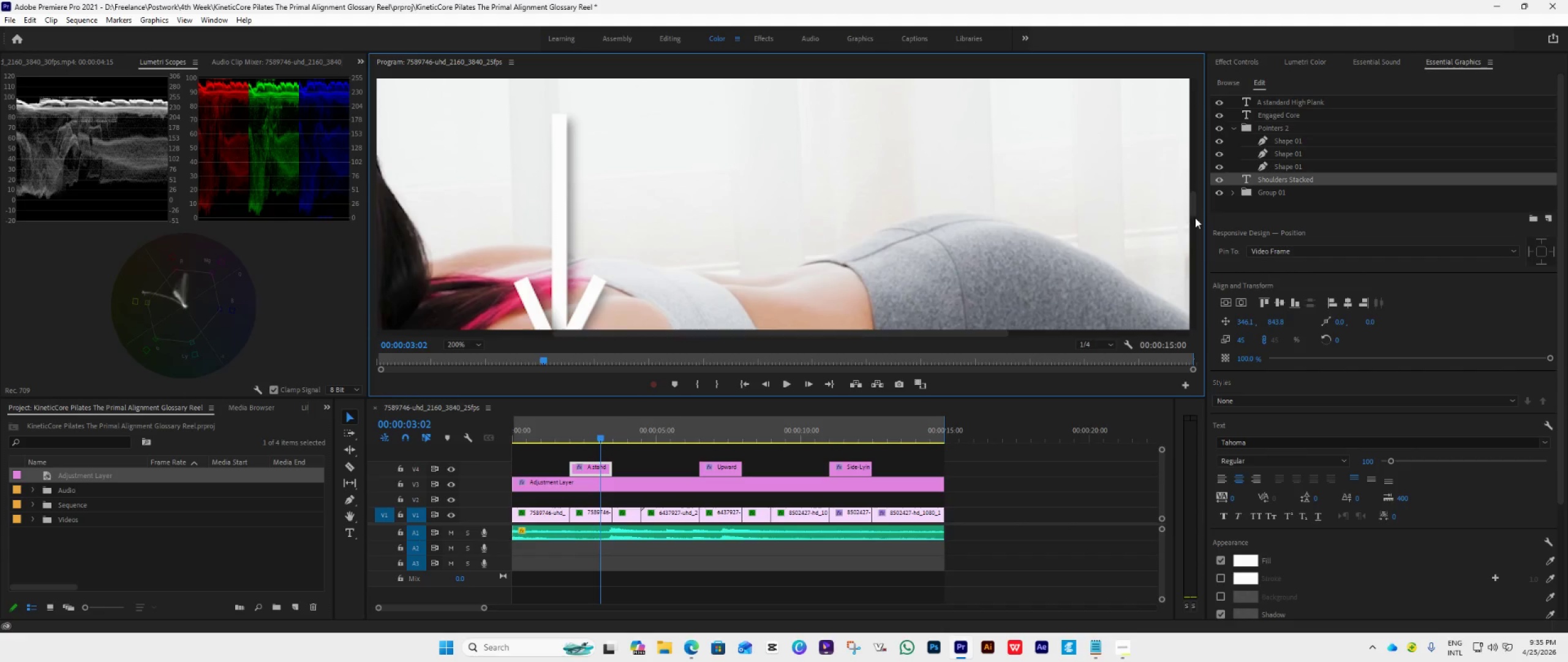 
left_click_drag(start_coordinate=[1196, 205], to_coordinate=[1209, 195])
 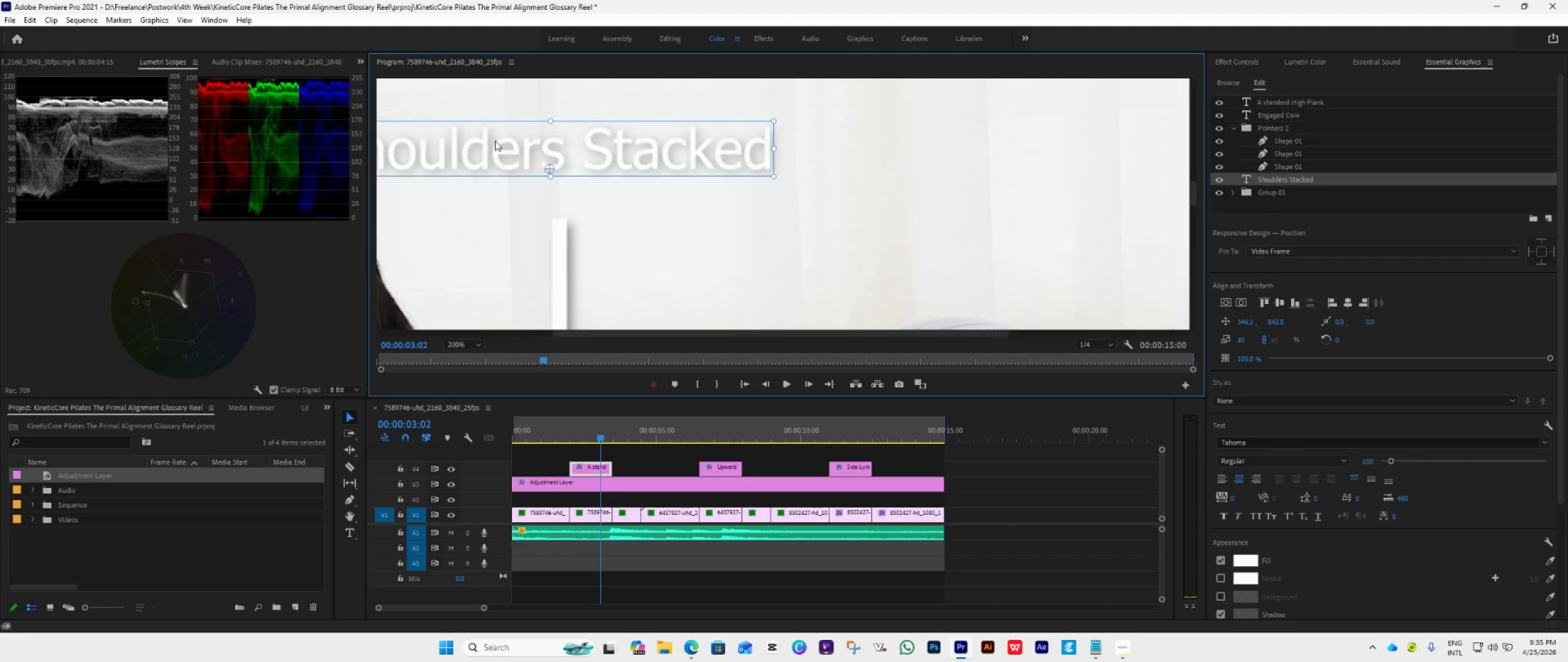 
left_click_drag(start_coordinate=[494, 137], to_coordinate=[522, 141])
 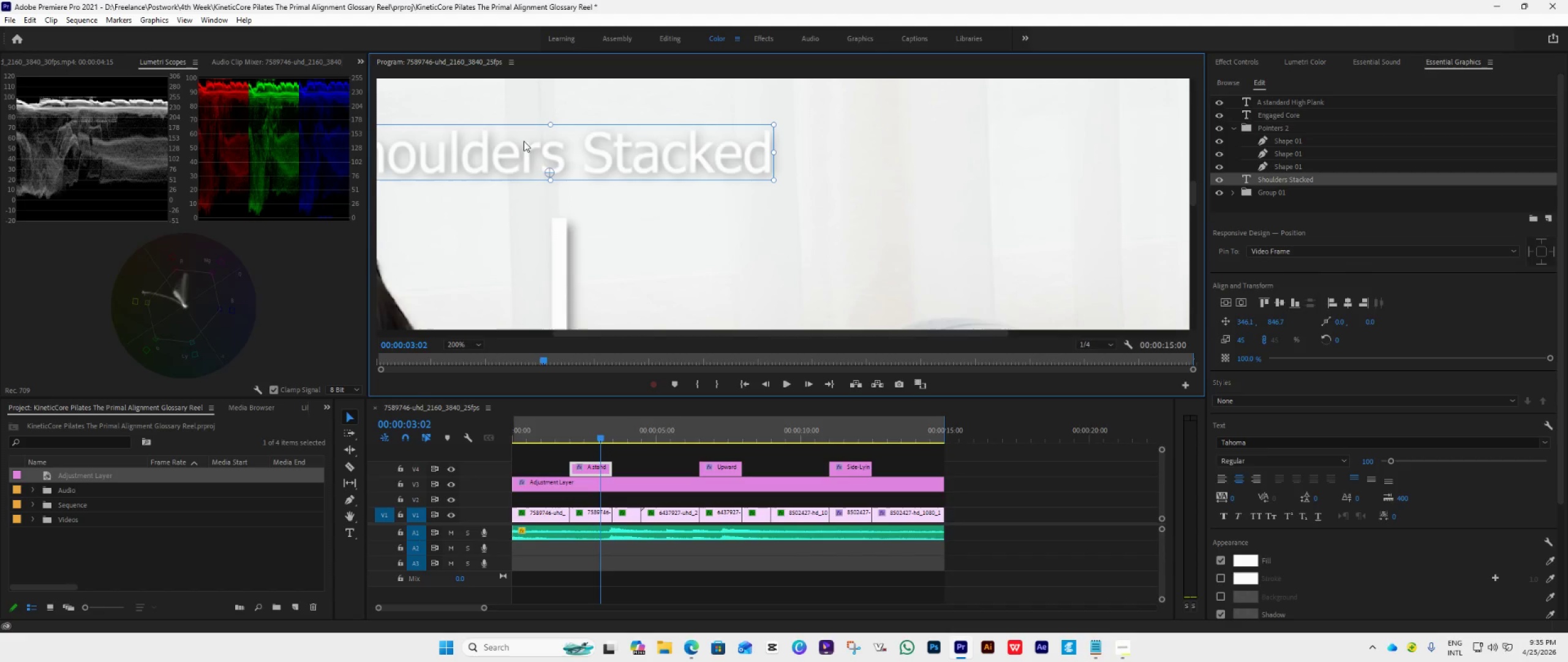 
hold_key(key=ShiftLeft, duration=0.78)
 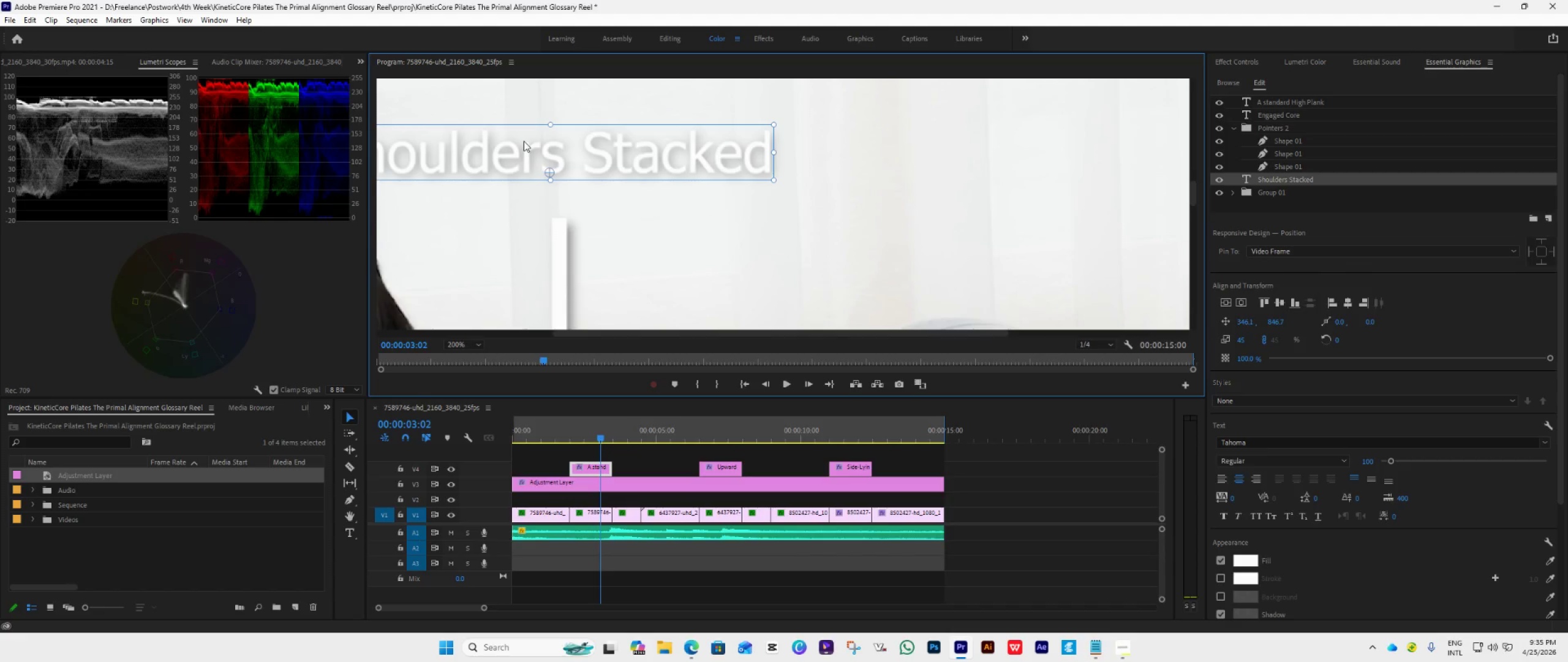 
key(Control+Z)
 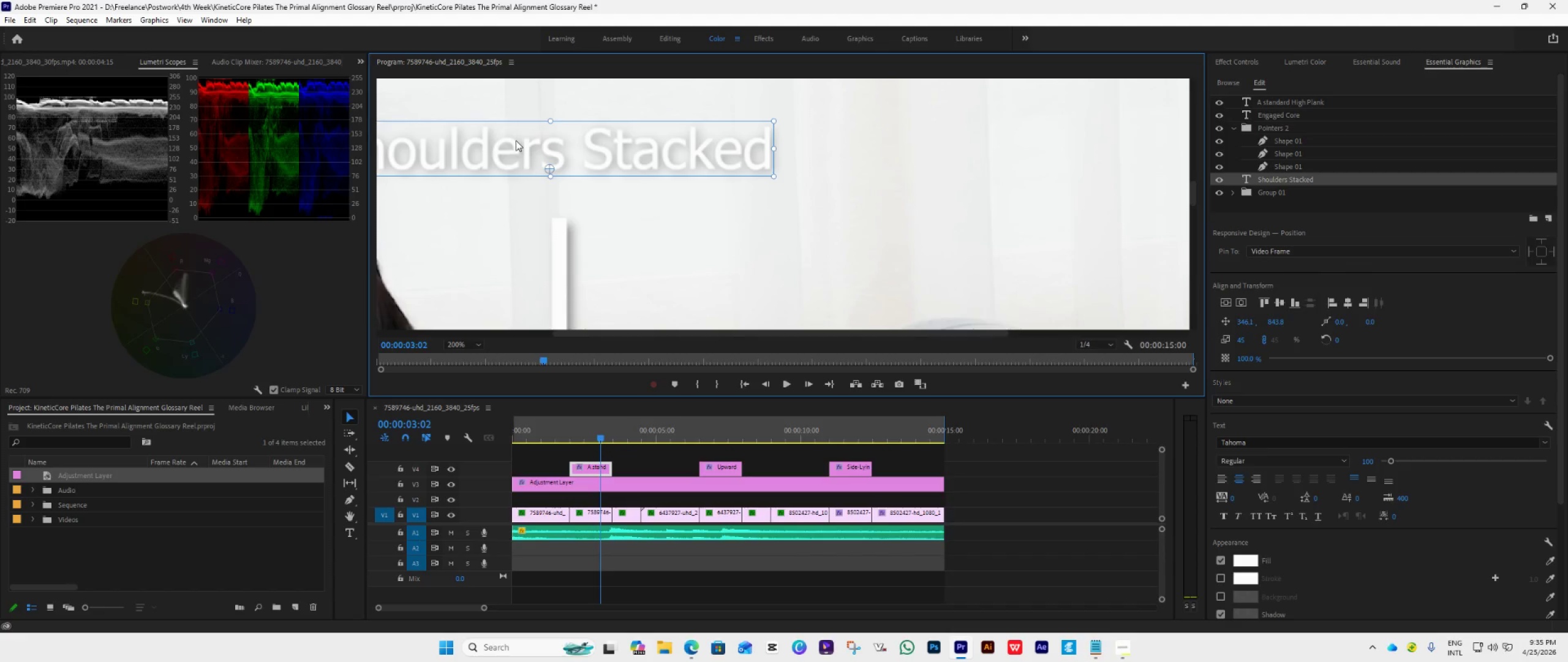 
left_click_drag(start_coordinate=[516, 140], to_coordinate=[639, 172])
 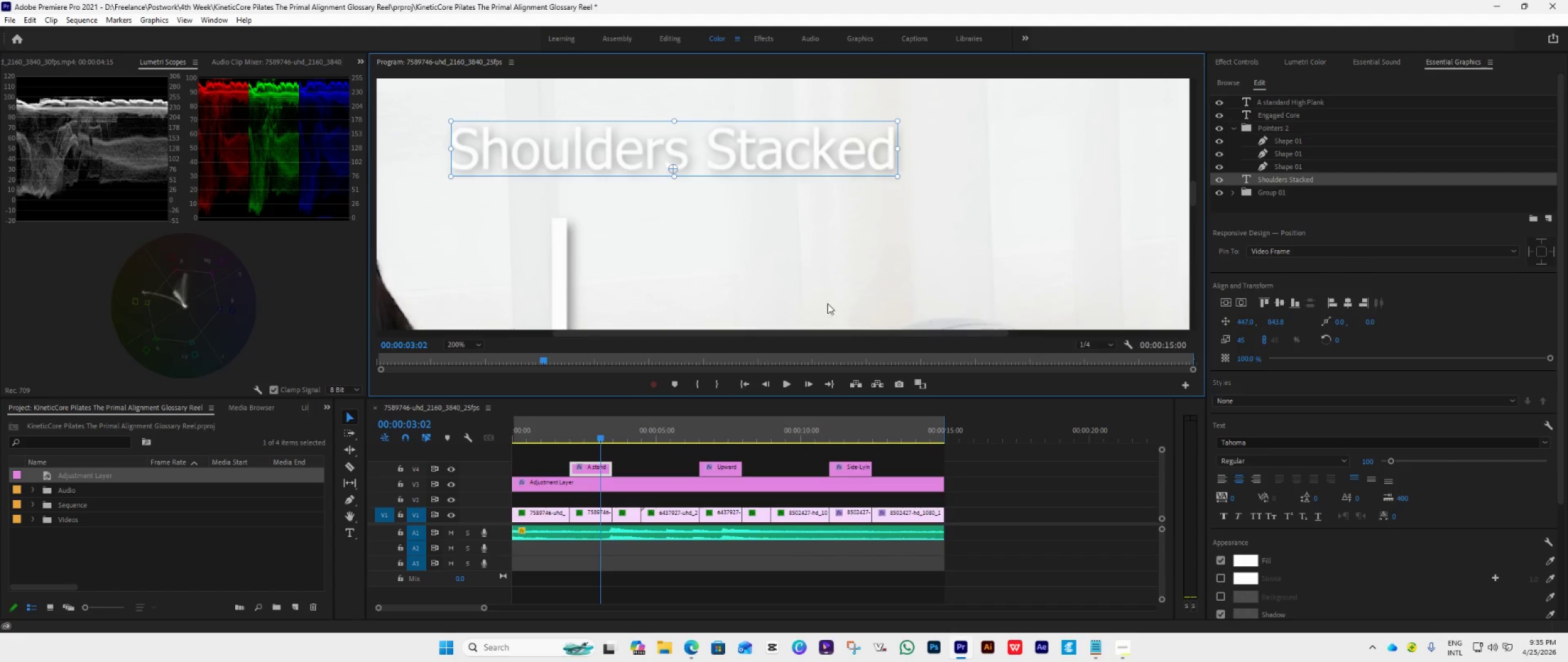 
hold_key(key=ShiftLeft, duration=4.19)
 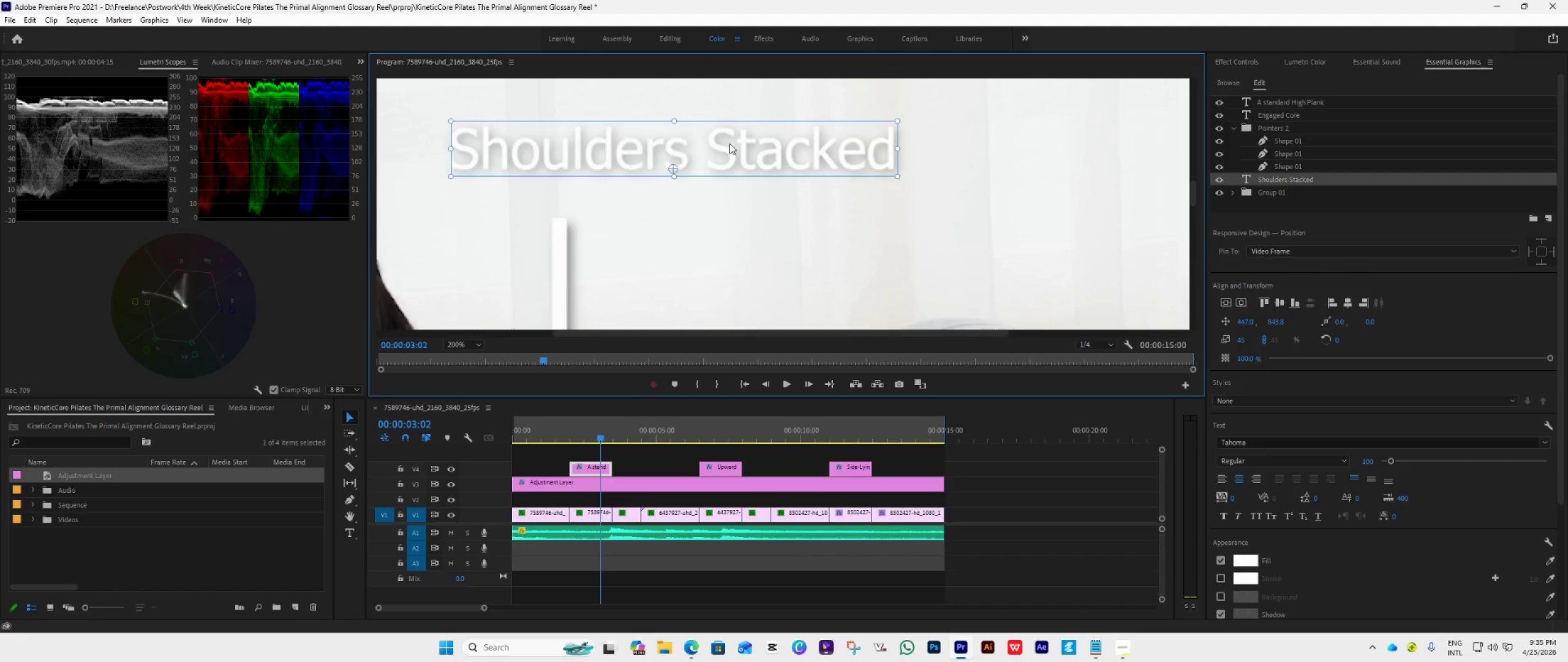 
hold_key(key=ShiftLeft, duration=2.75)
left_click_drag(start_coordinate=[728, 143], to_coordinate=[709, 150])
 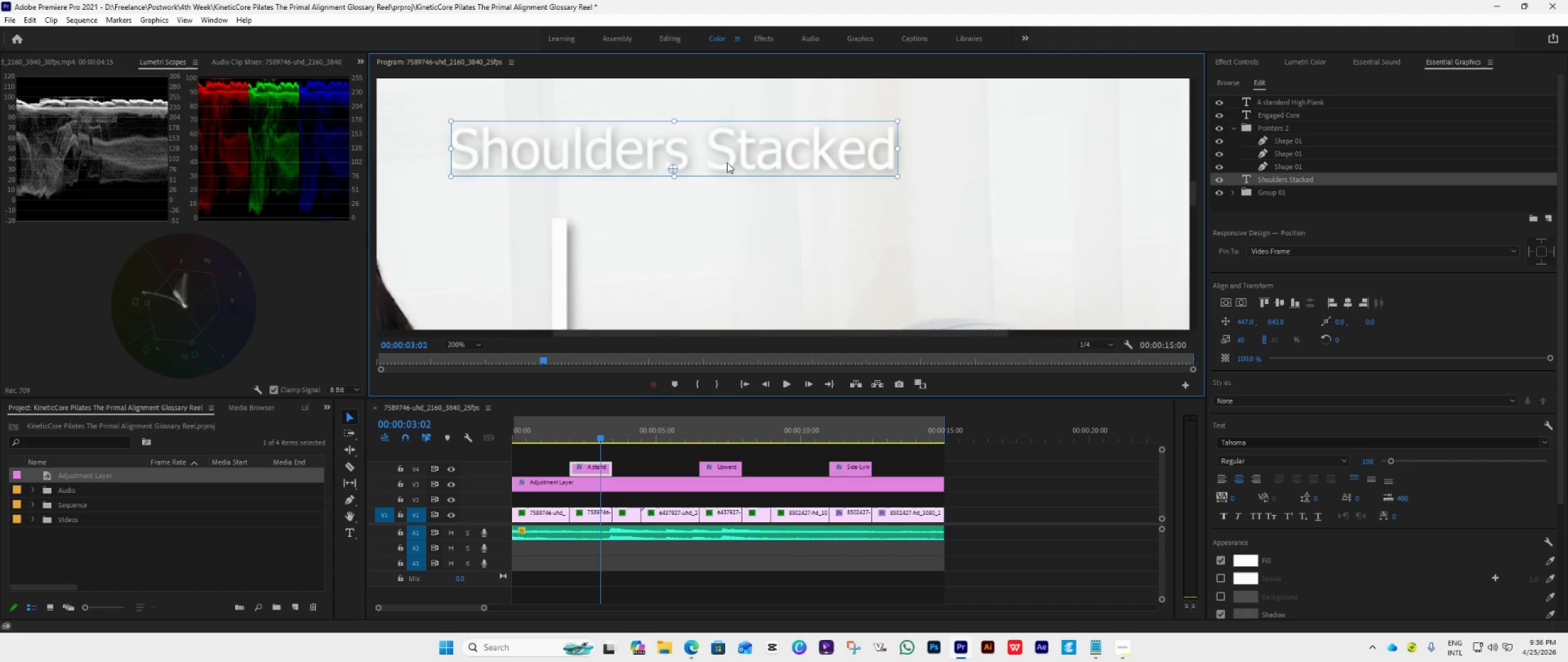 
left_click_drag(start_coordinate=[727, 162], to_coordinate=[713, 161])
 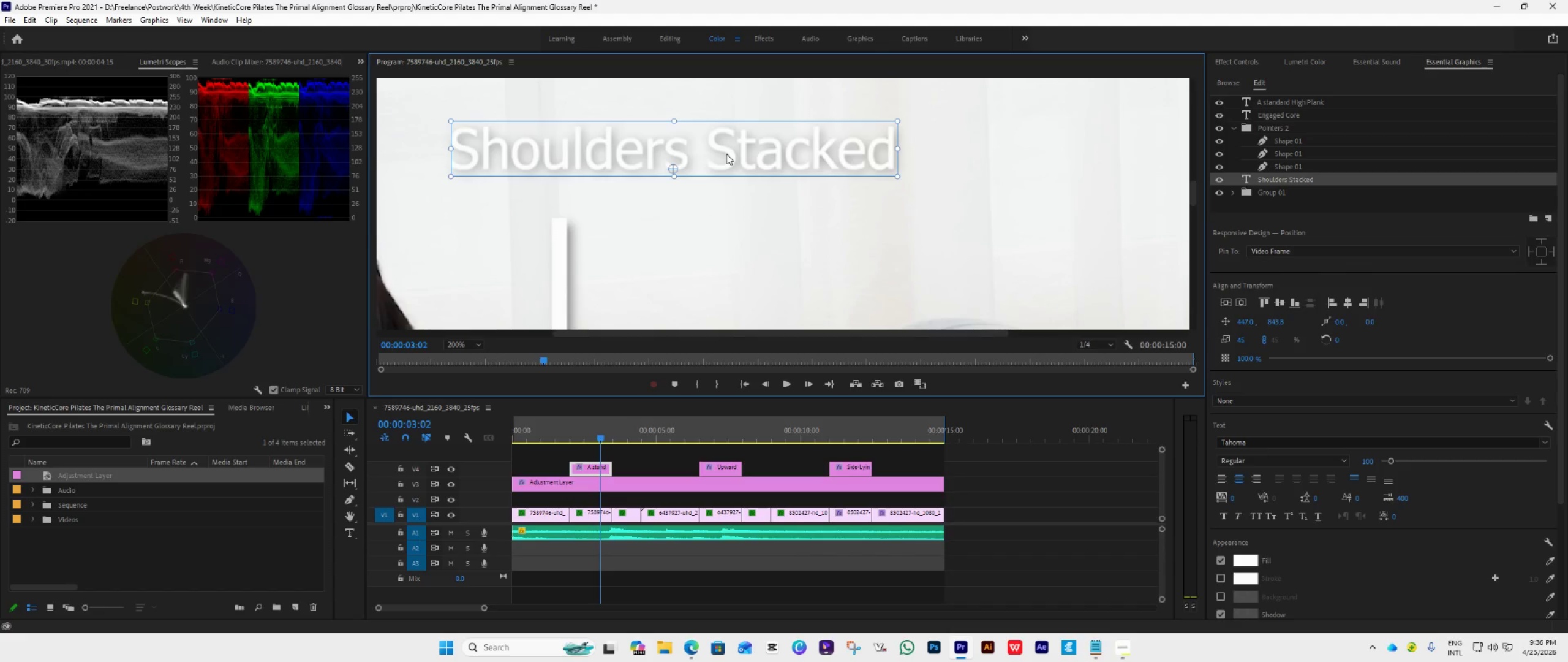 
left_click_drag(start_coordinate=[726, 154], to_coordinate=[712, 156])
 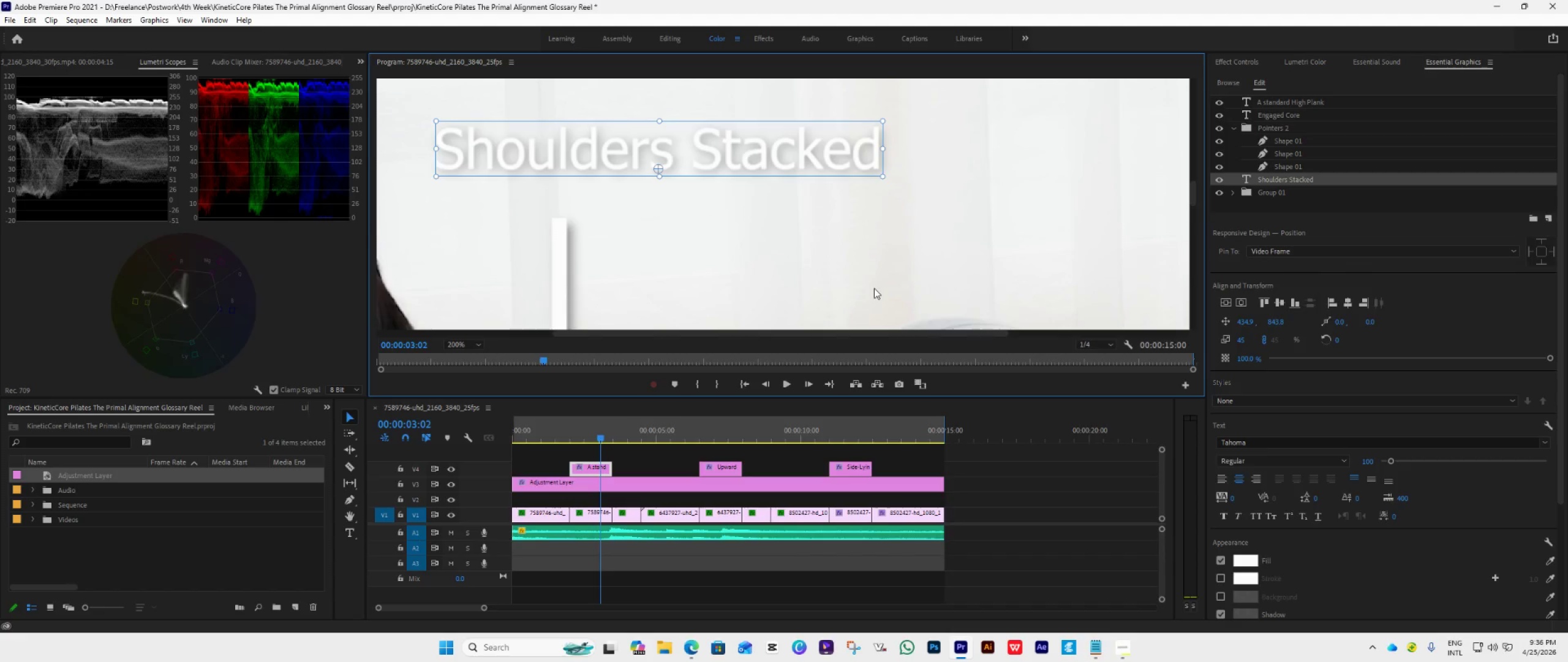 
hold_key(key=ShiftLeft, duration=1.16)
 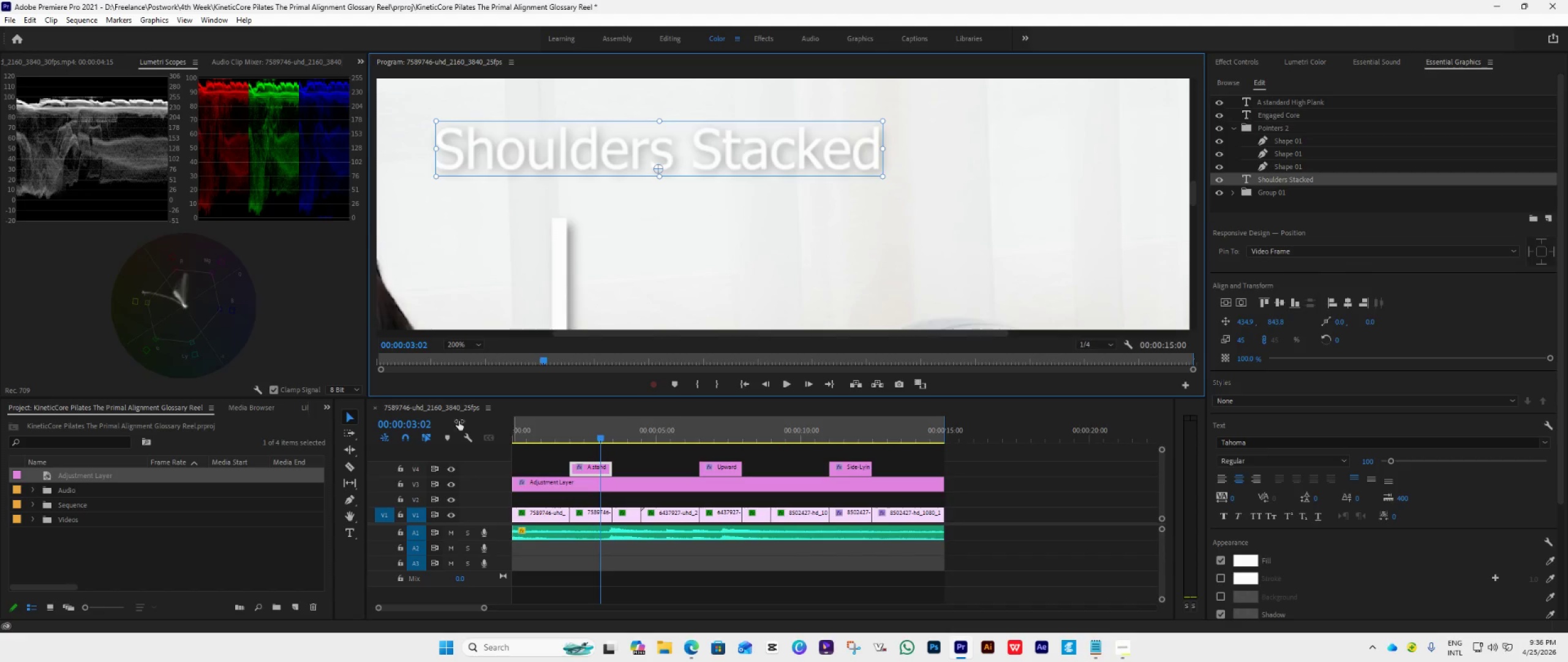 
left_click([464, 344])
 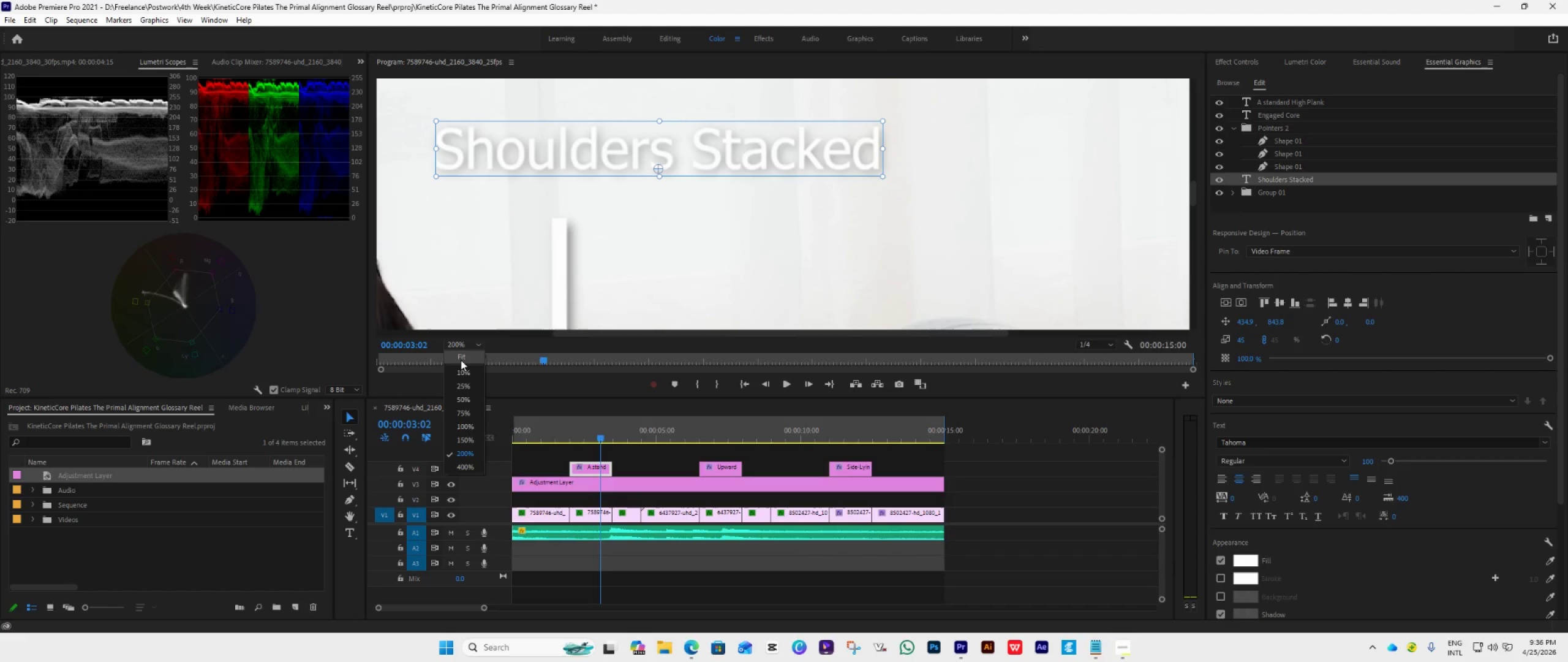 
left_click([461, 360])
 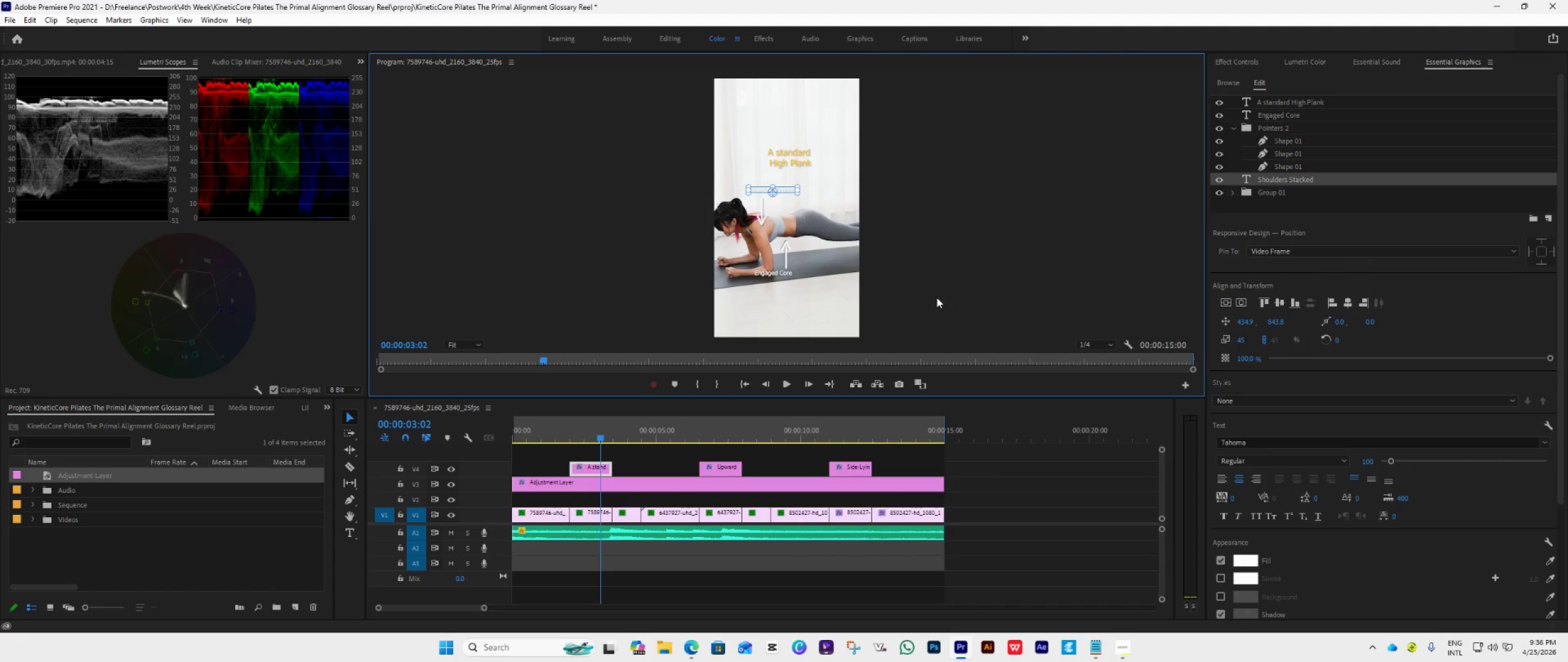 
double_click([949, 289])
 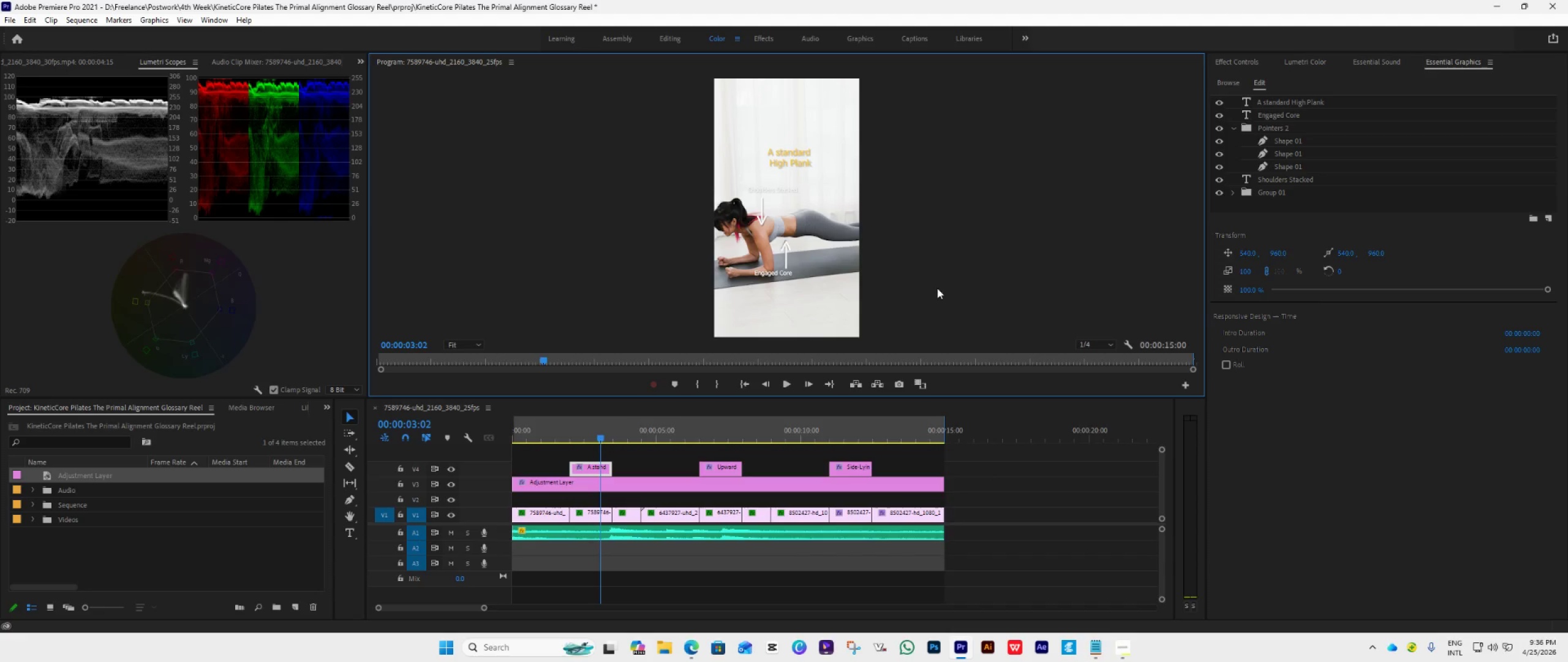 
wait(11.14)
 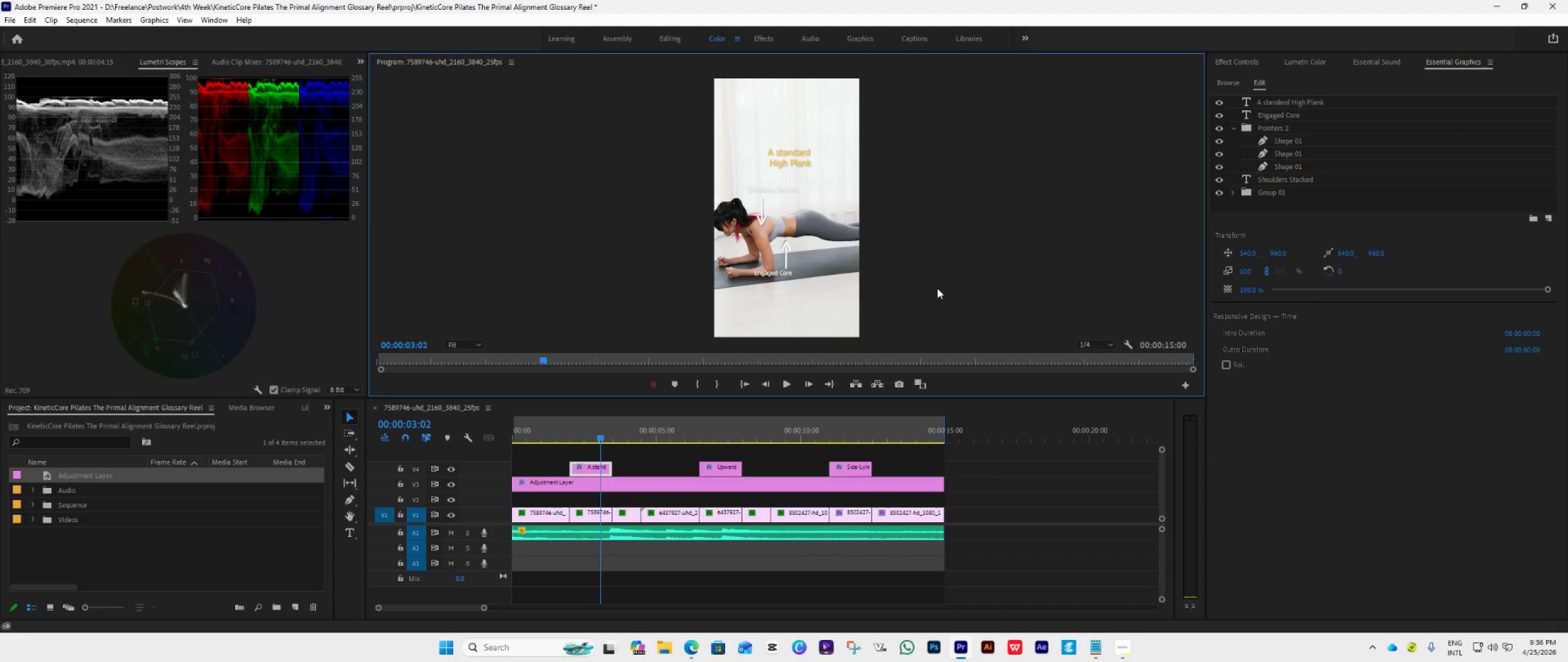 
left_click([332, 409])
 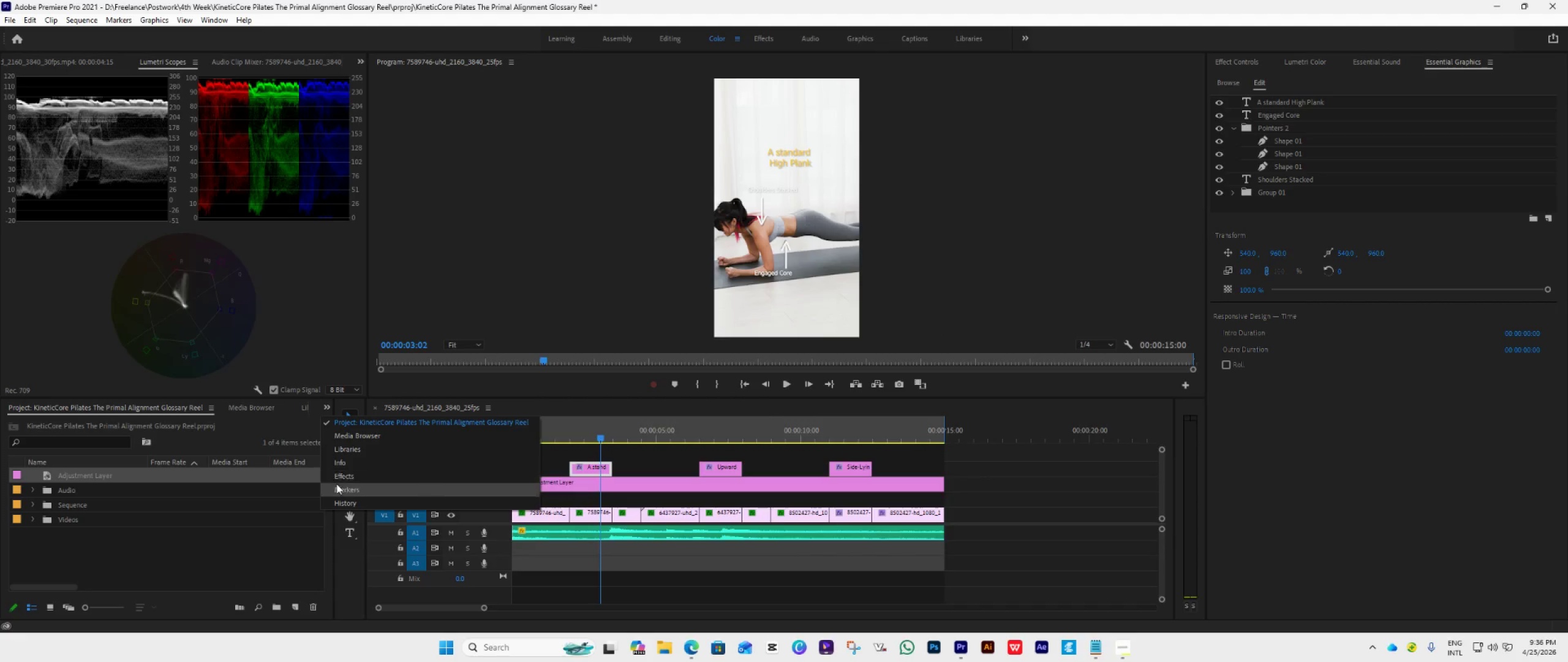 
left_click([339, 475])
 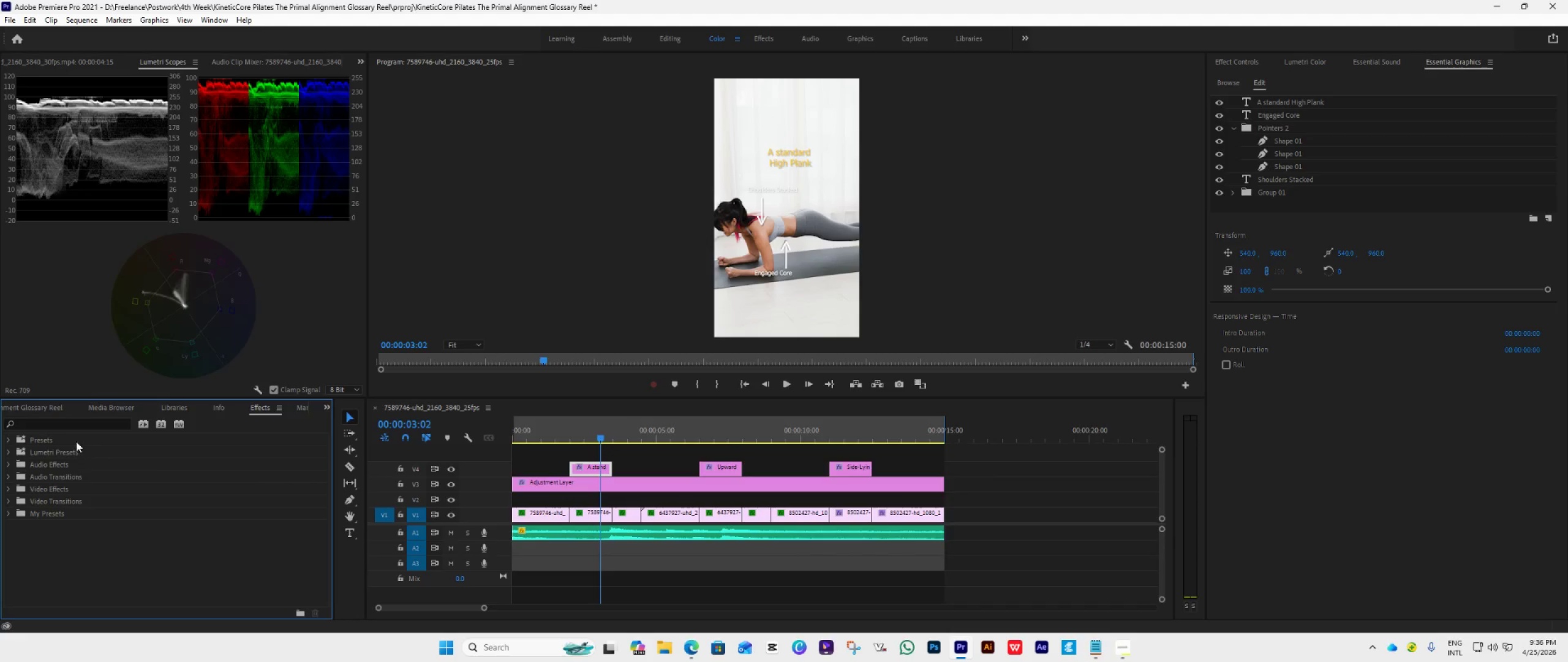 
left_click([69, 425])
 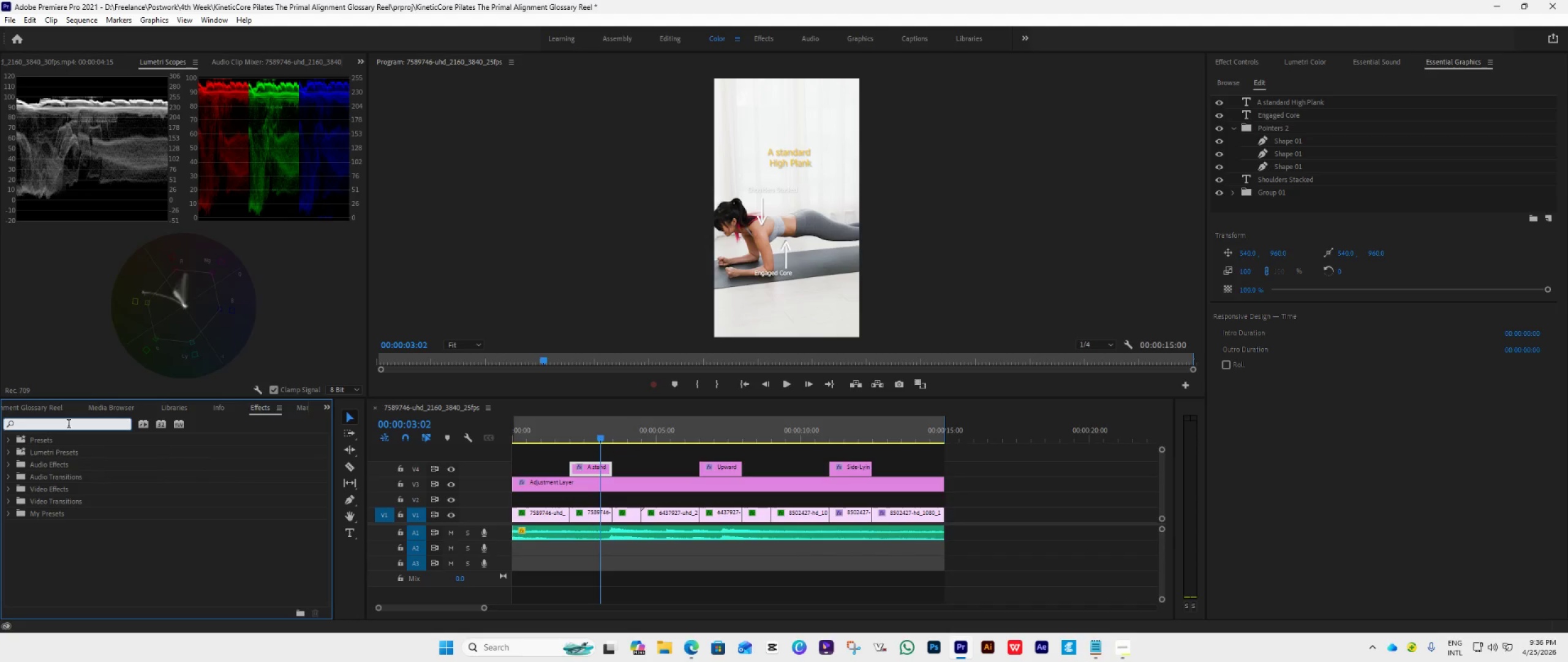 
type(drop)
 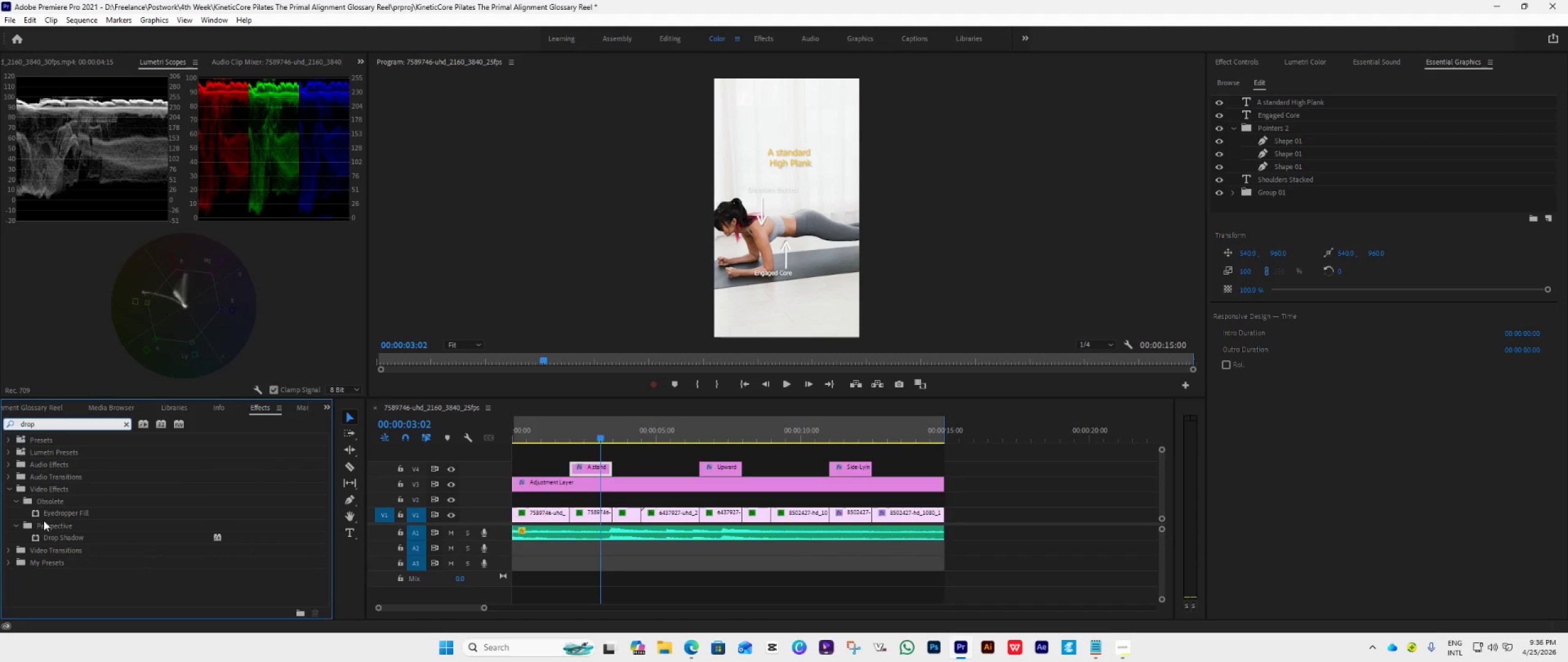 
left_click_drag(start_coordinate=[62, 538], to_coordinate=[594, 468])
 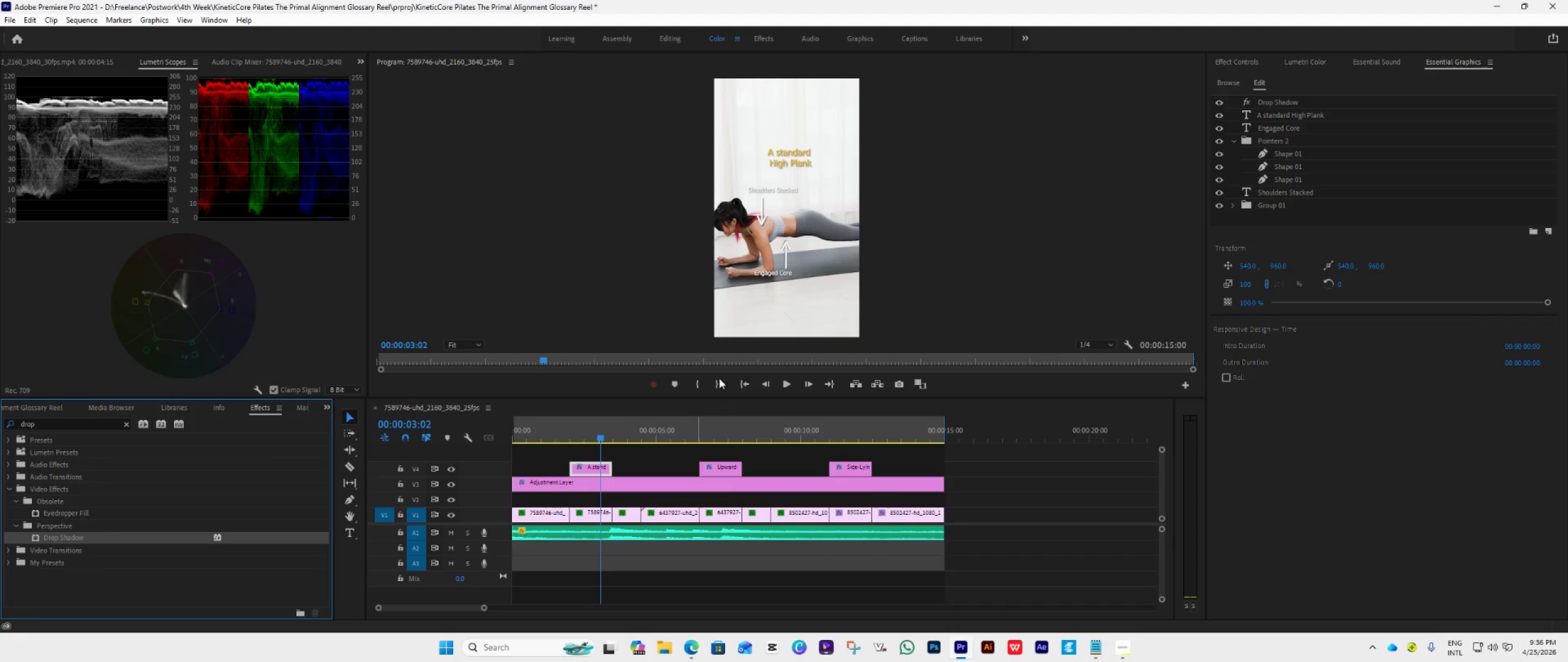 
wait(14.25)
 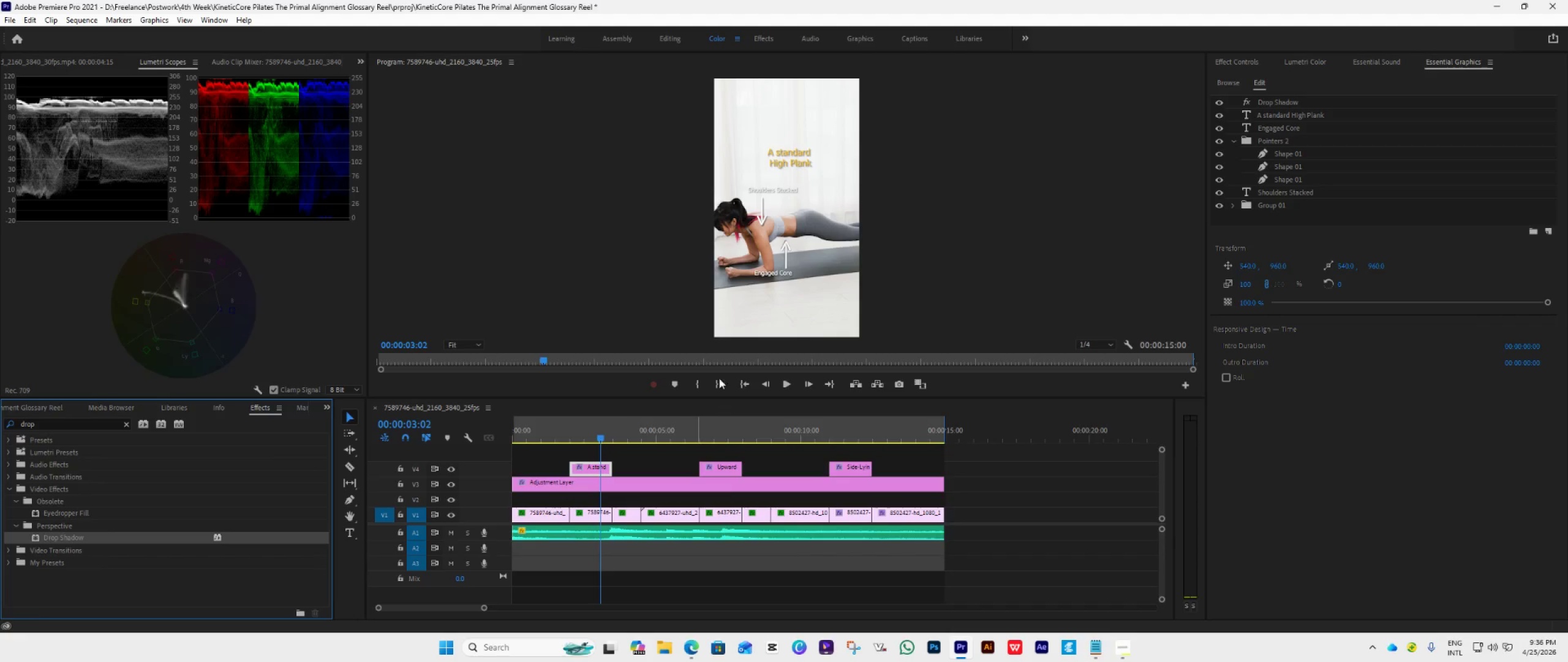 
left_click([1231, 141])
 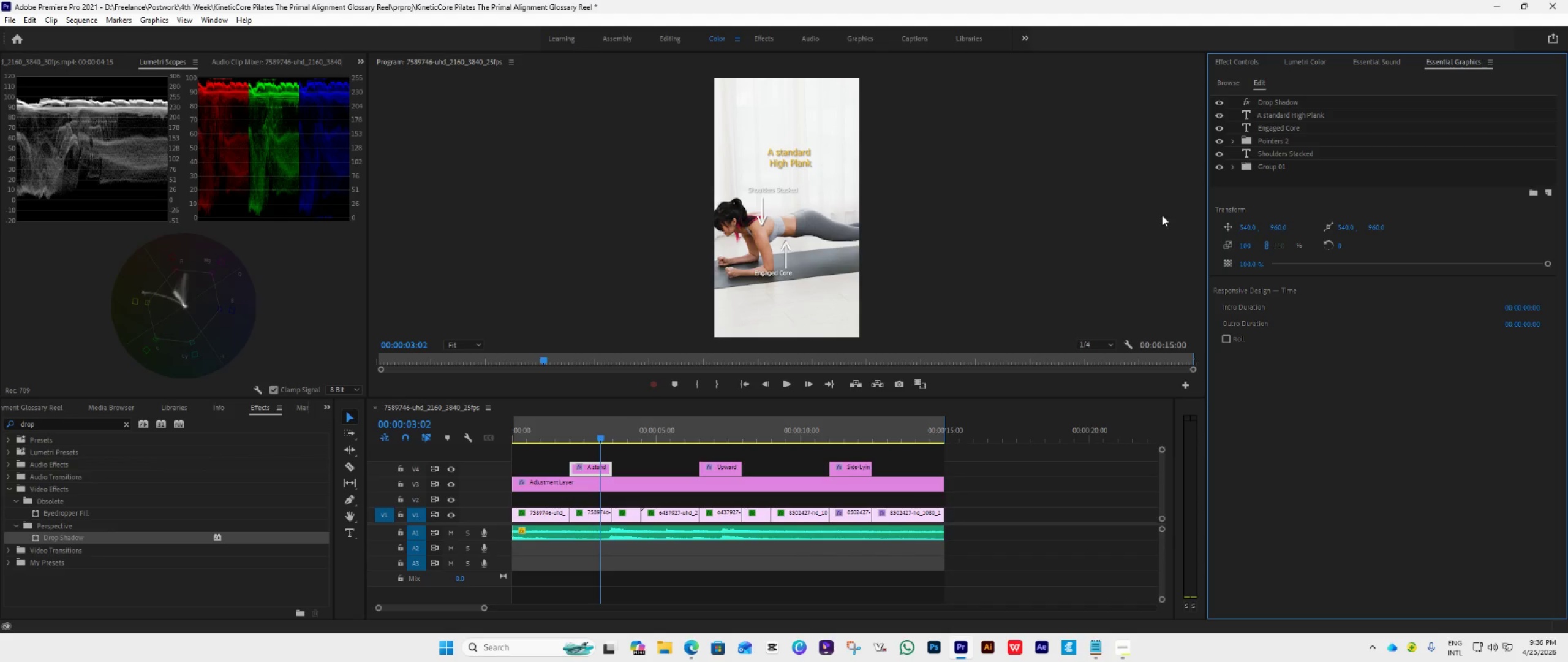 
wait(12.94)
 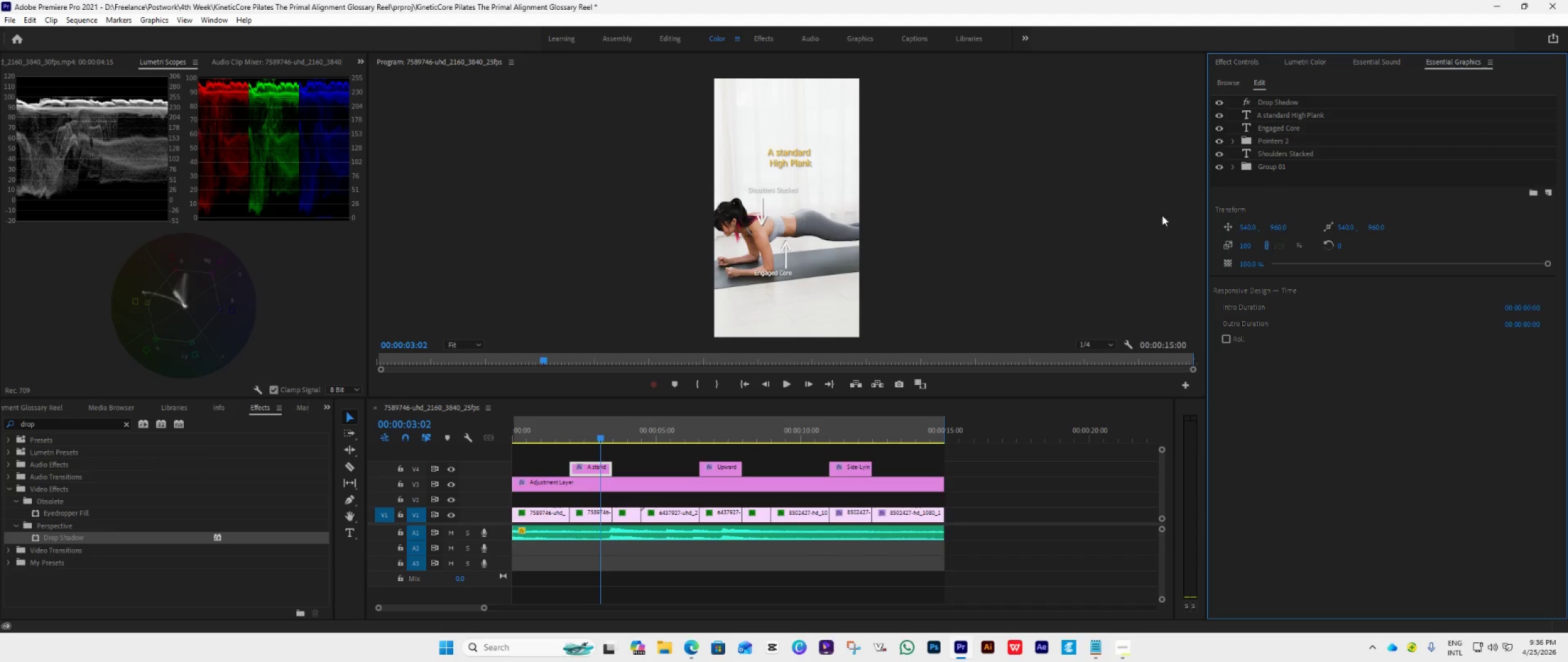 
scroll: coordinate [1390, 344], scroll_direction: down, amount: 4.0
 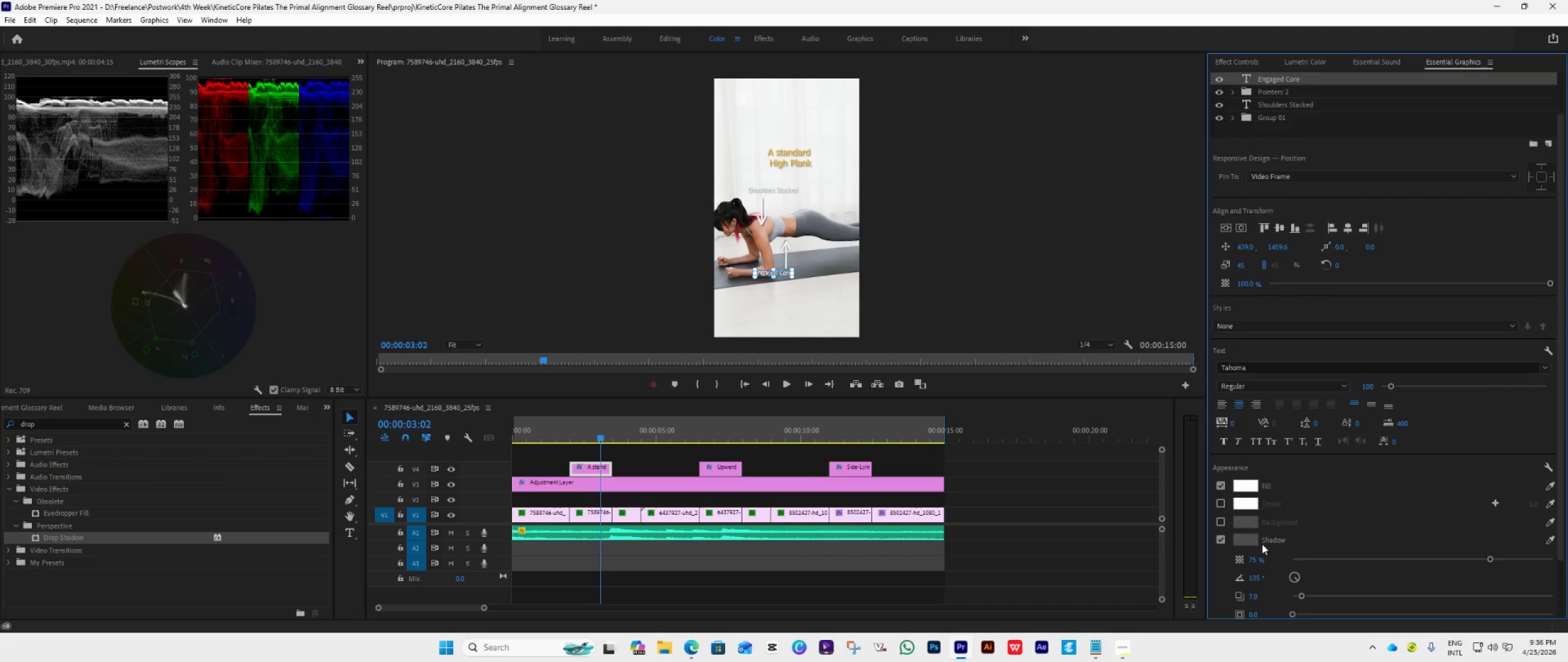 
wait(9.41)
 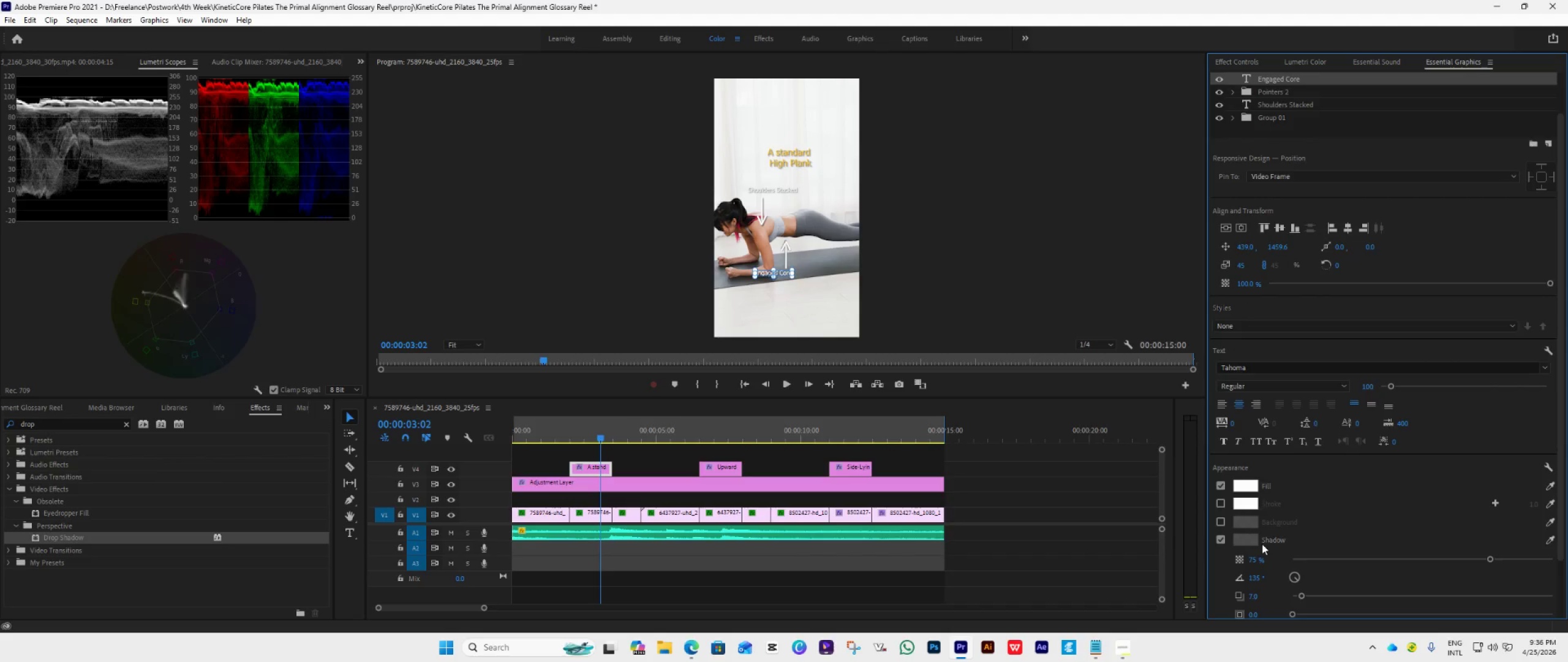 
left_click([1463, 66])
 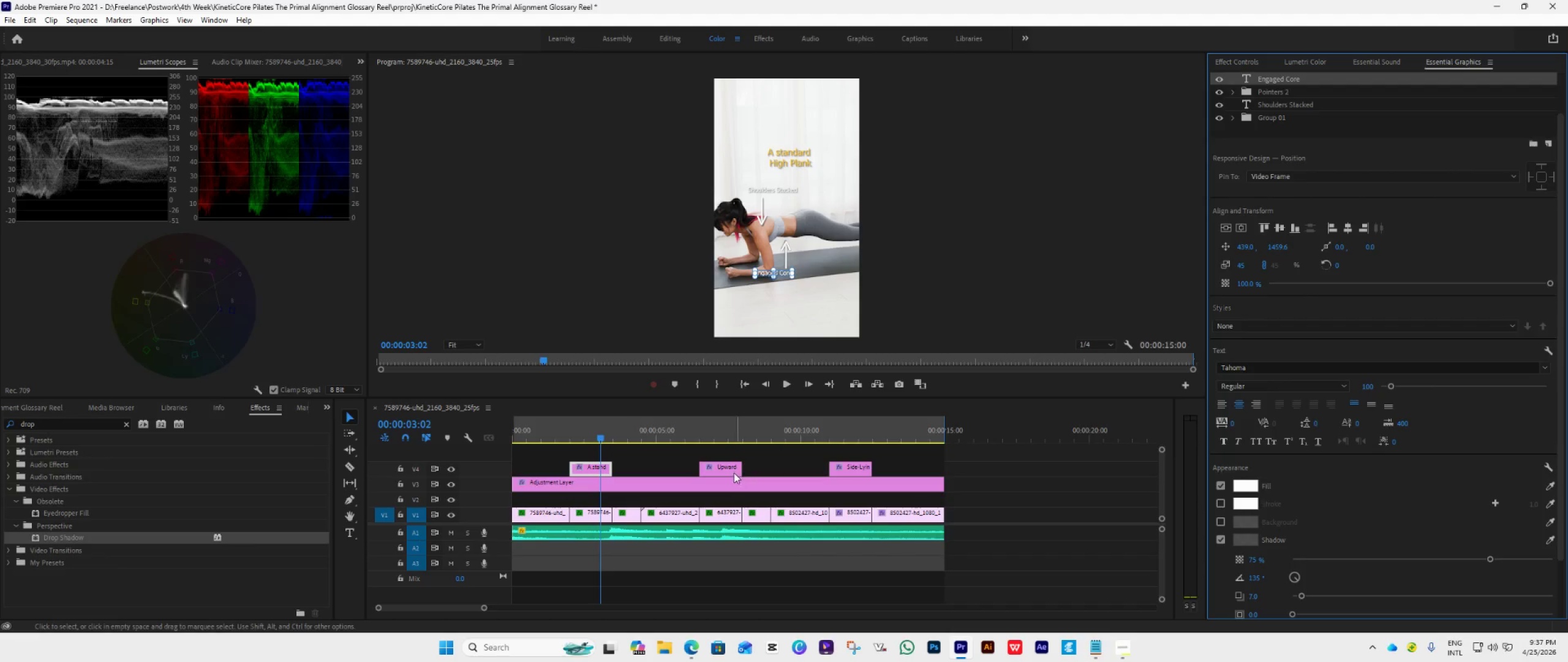 
left_click([768, 461])
 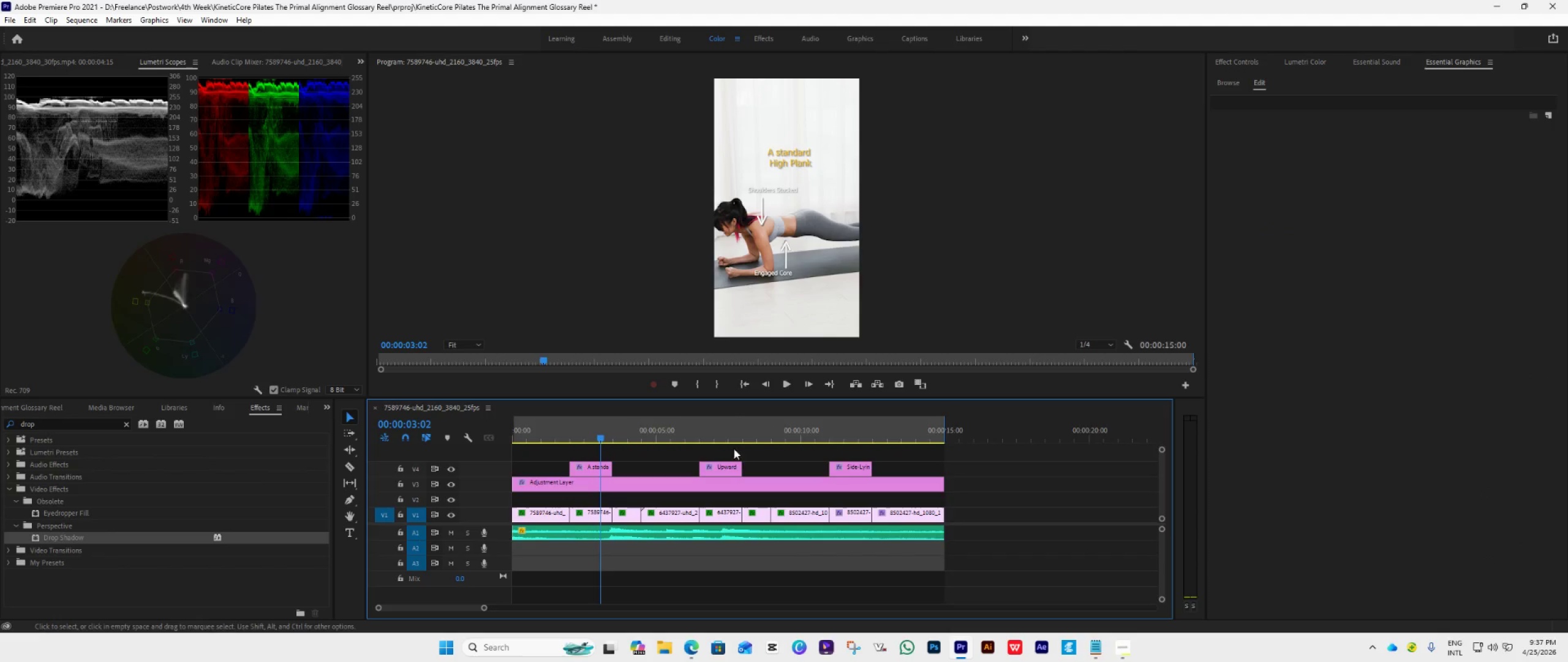 
left_click([725, 464])
 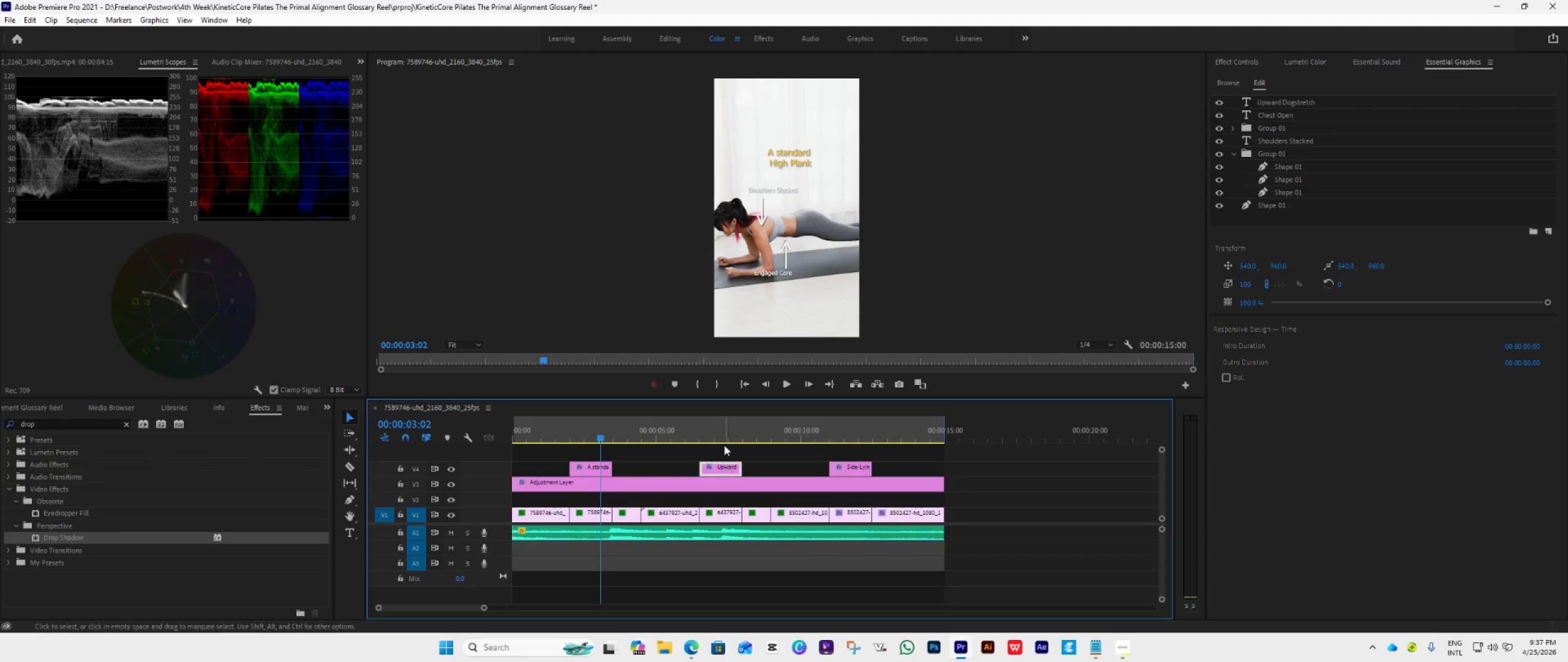 
left_click([723, 428])
 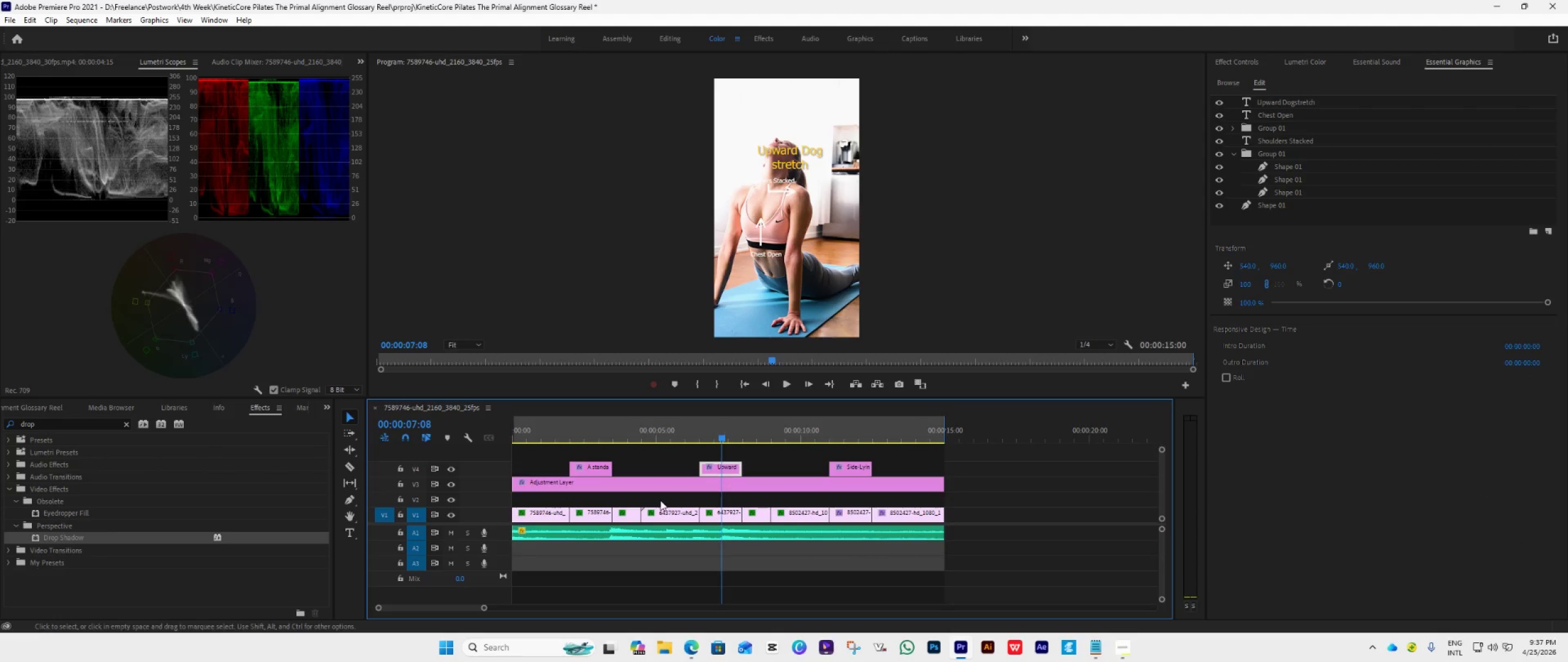 
wait(5.56)
 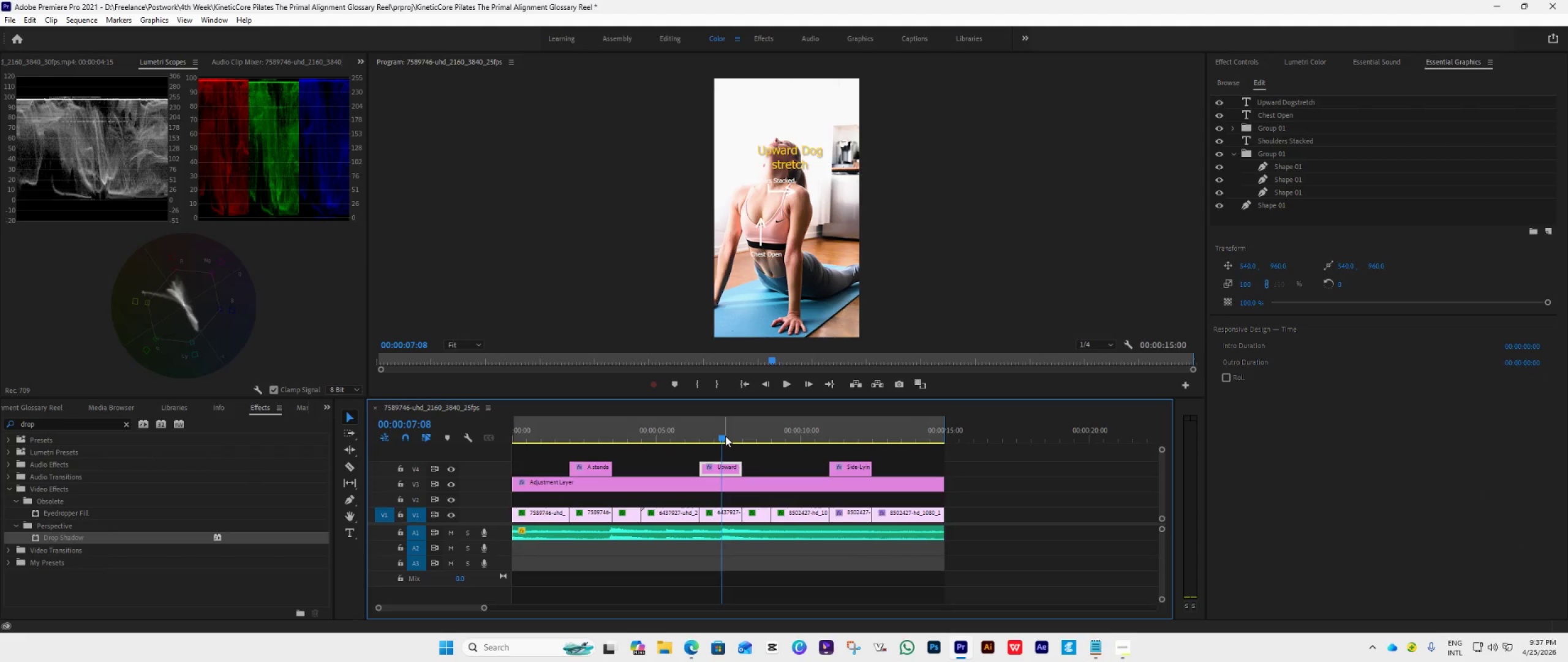 
left_click_drag(start_coordinate=[80, 539], to_coordinate=[717, 467])
 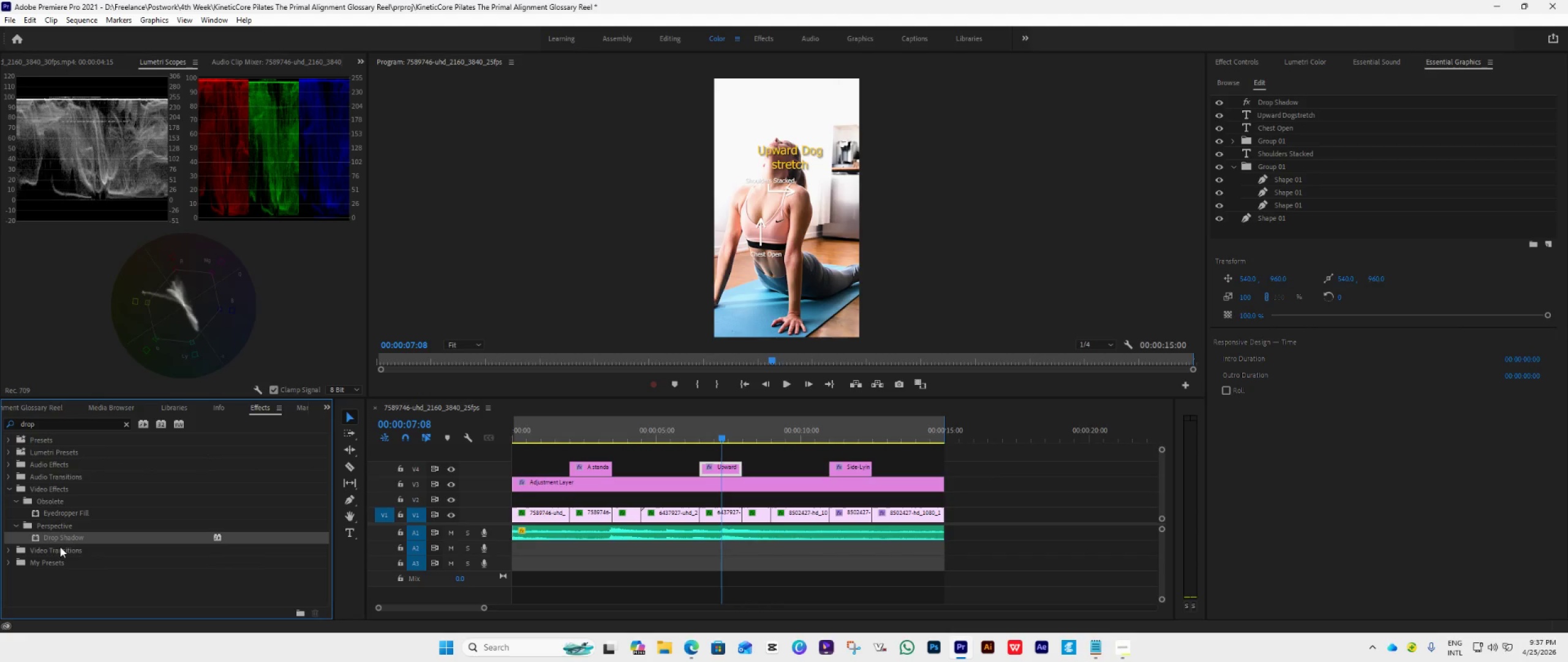 
left_click_drag(start_coordinate=[60, 538], to_coordinate=[848, 468])
 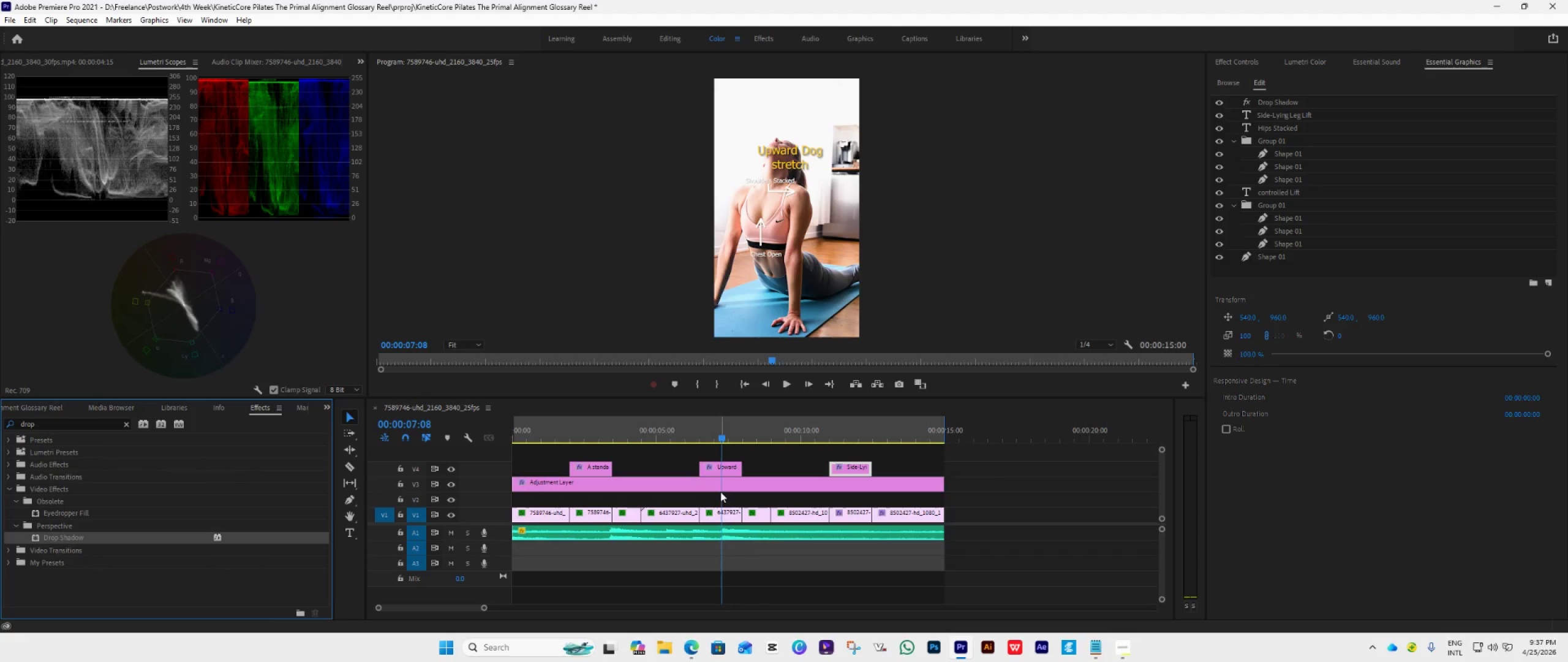 
left_click([727, 467])
 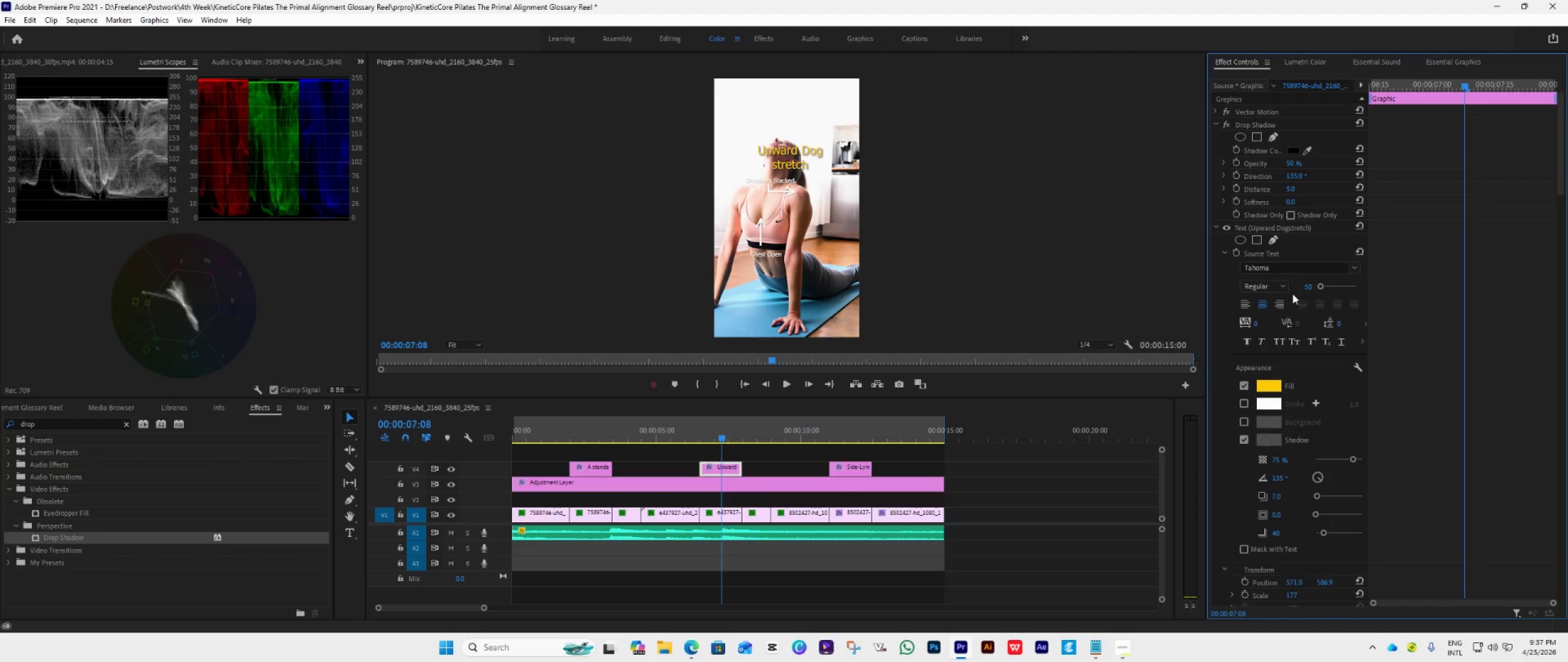 
wait(7.61)
 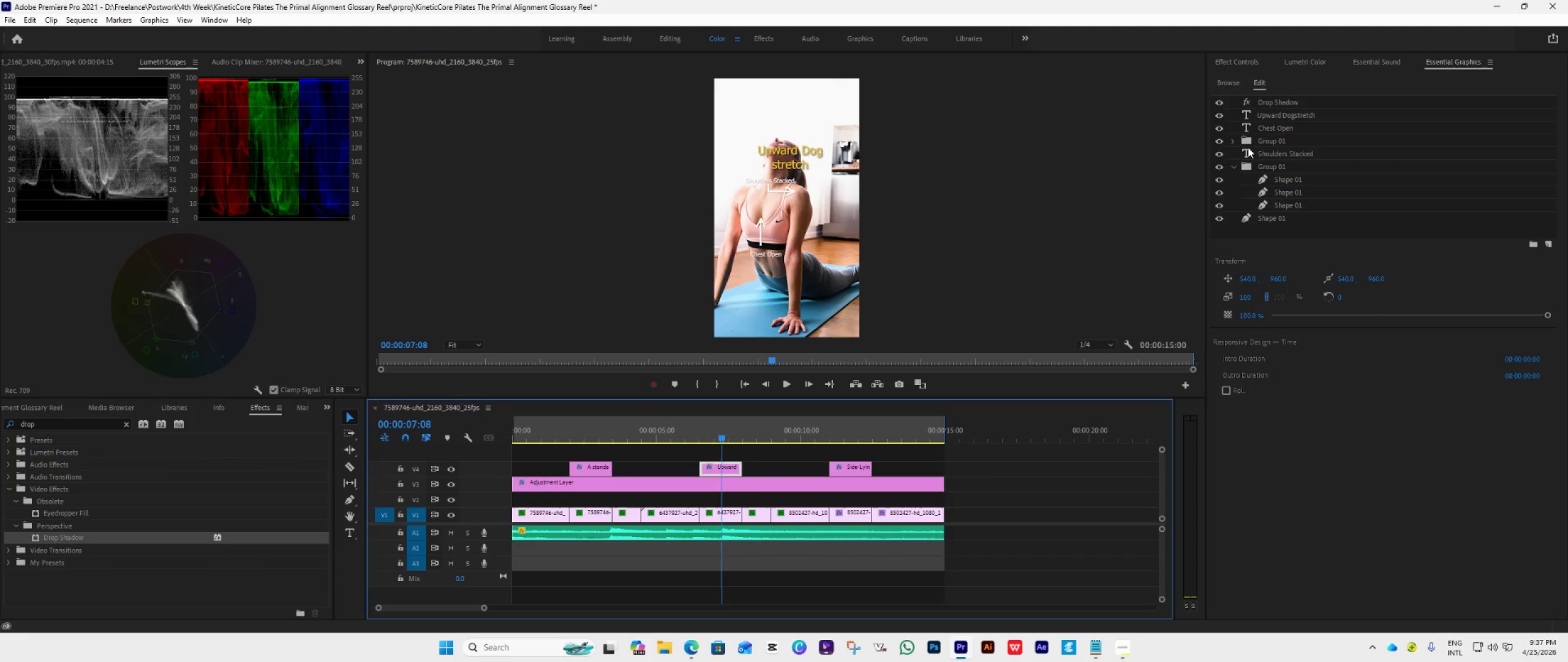 
scroll: coordinate [1307, 444], scroll_direction: down, amount: 32.0
 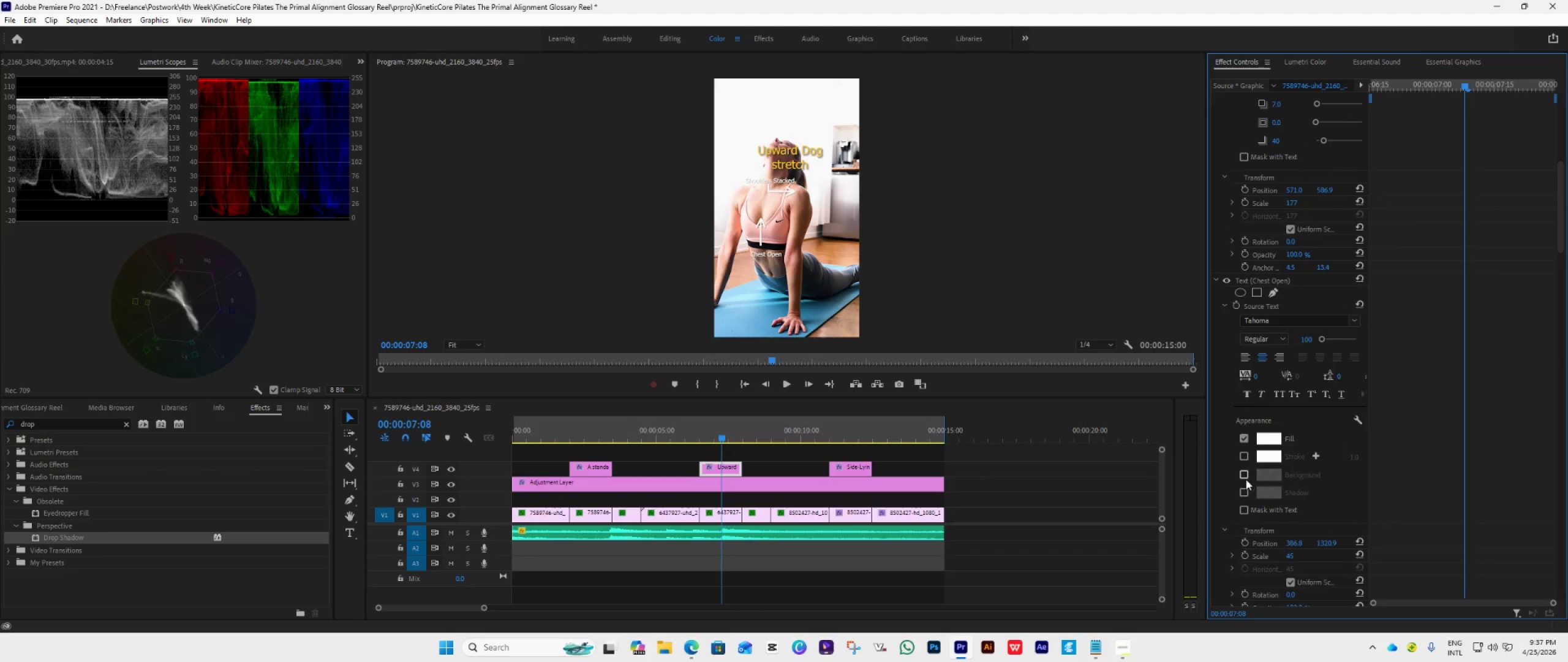 
left_click([1245, 476])
 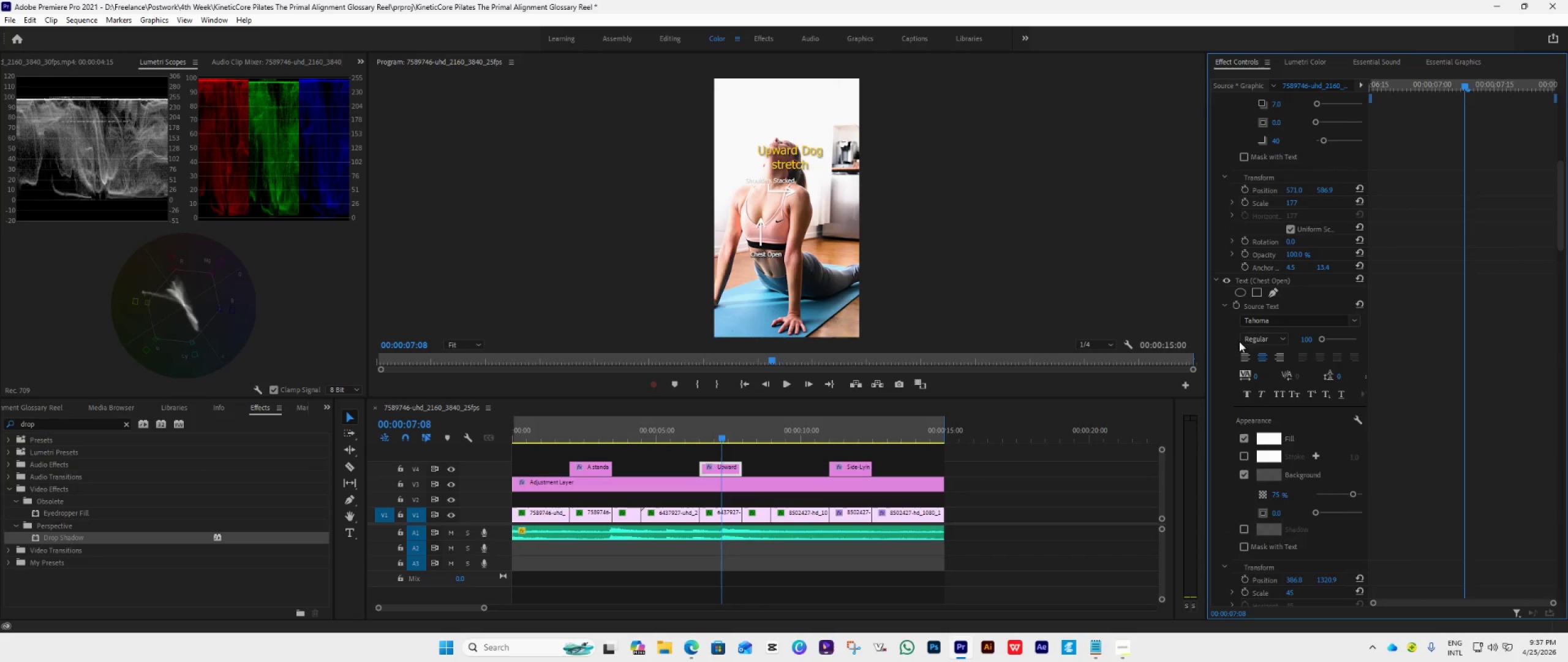 
double_click([1218, 280])
 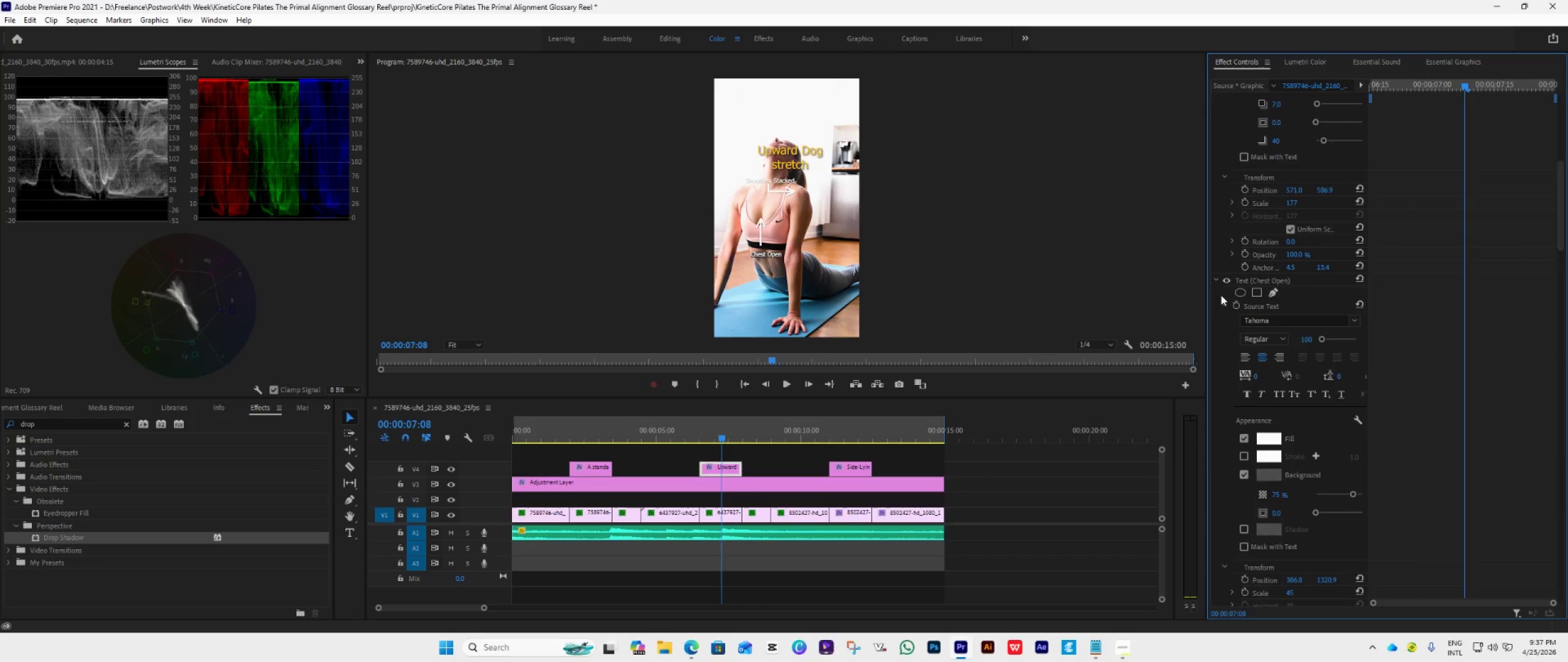 
left_click([1218, 280])
 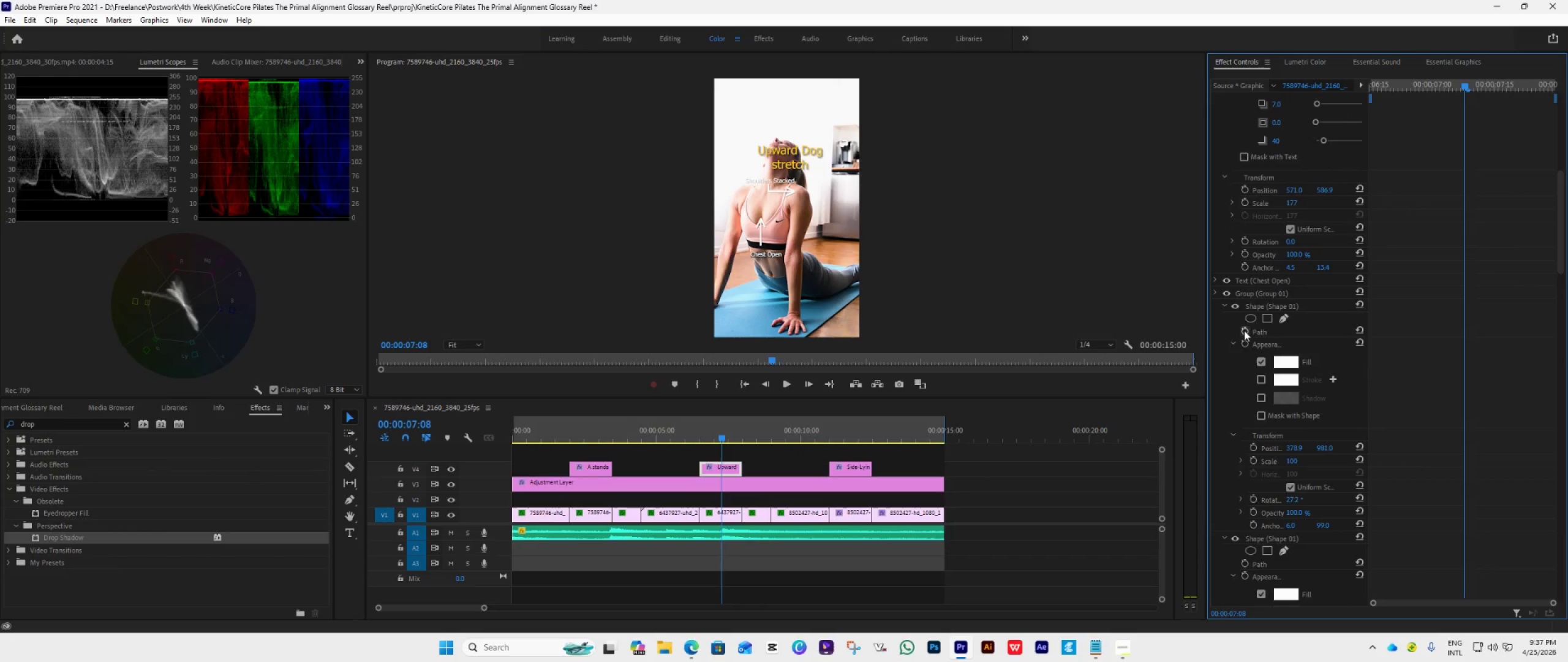 
scroll: coordinate [1237, 333], scroll_direction: down, amount: 2.0
 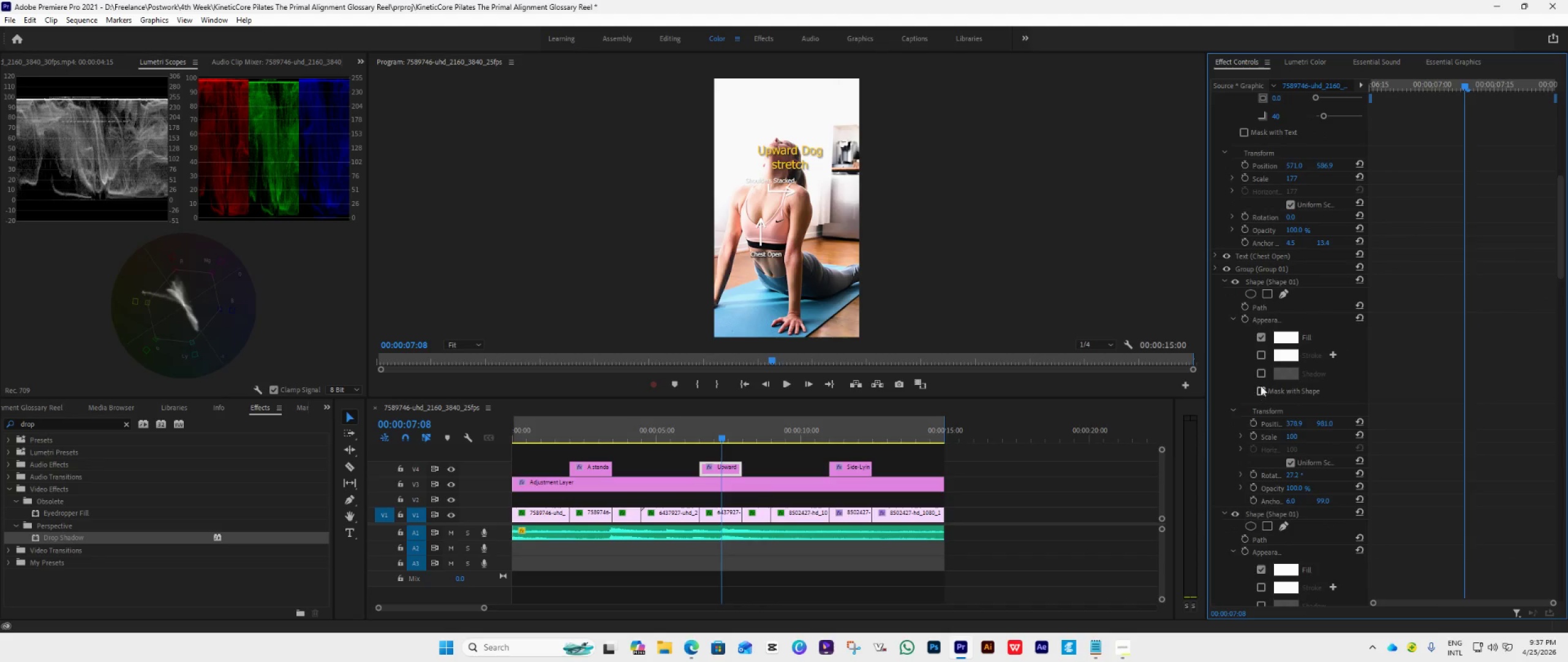 
left_click([1261, 373])
 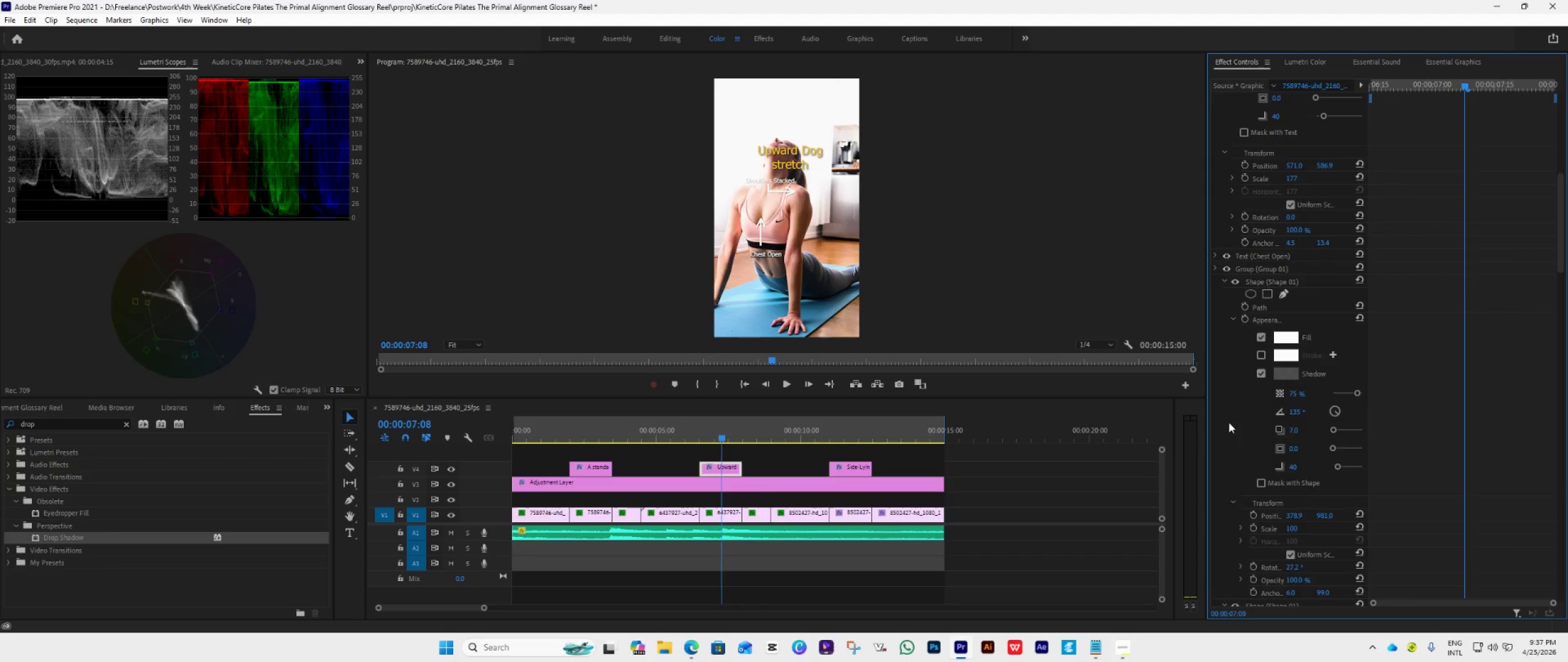 
scroll: coordinate [1225, 433], scroll_direction: down, amount: 17.0
 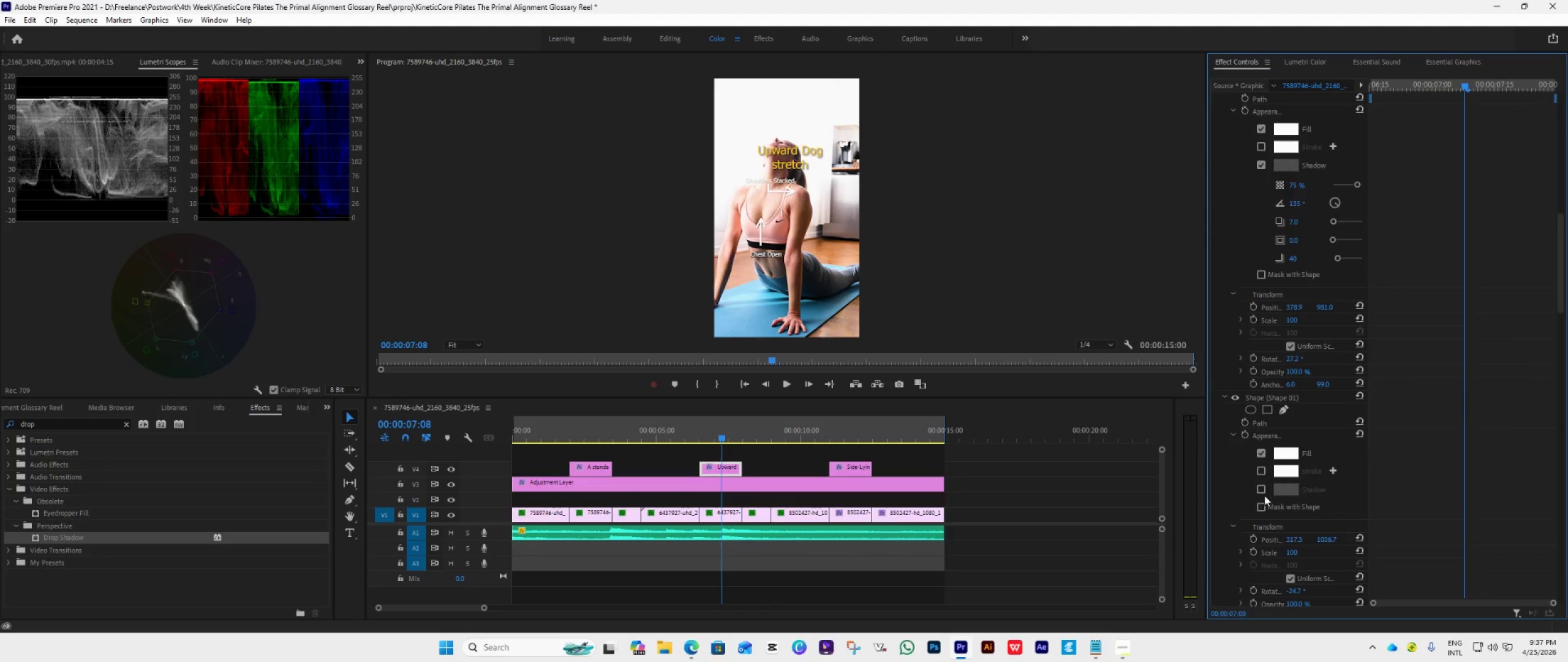 
left_click([1262, 490])
 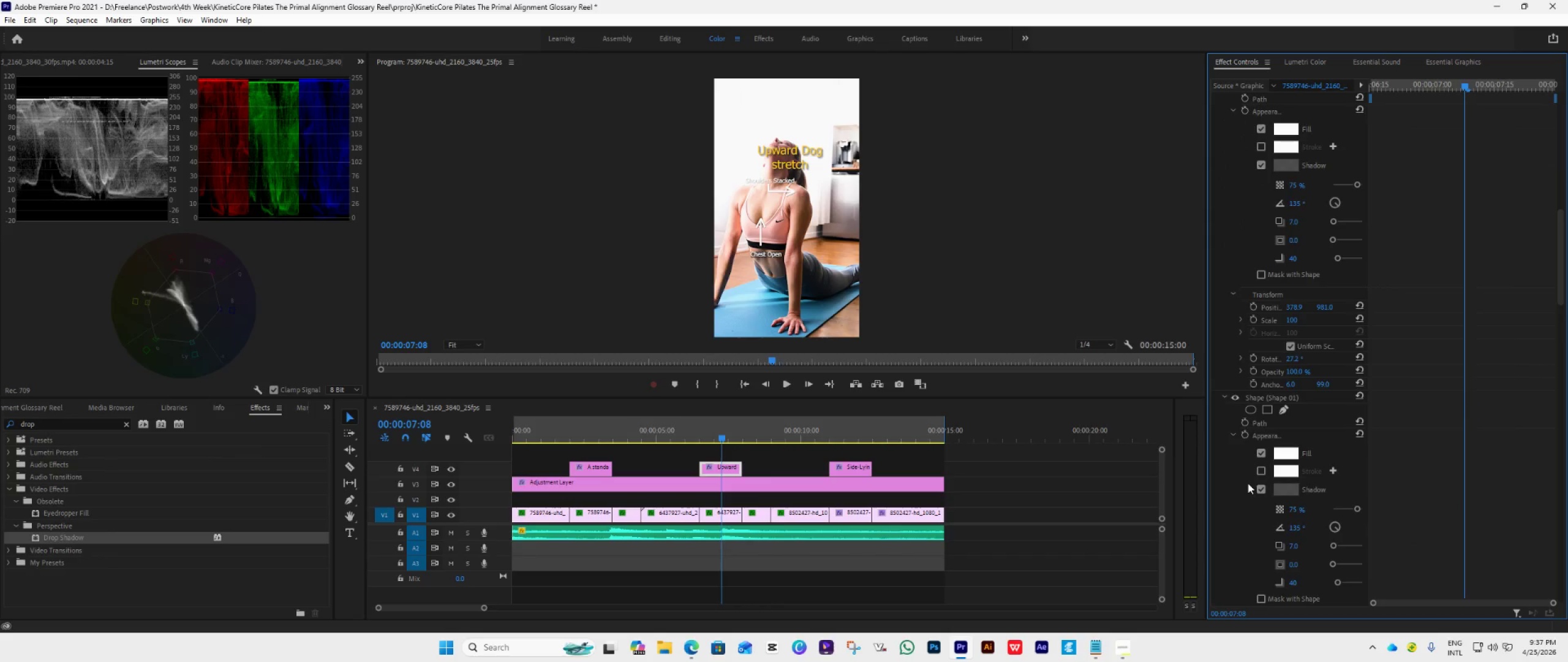 
scroll: coordinate [1247, 476], scroll_direction: down, amount: 24.0
 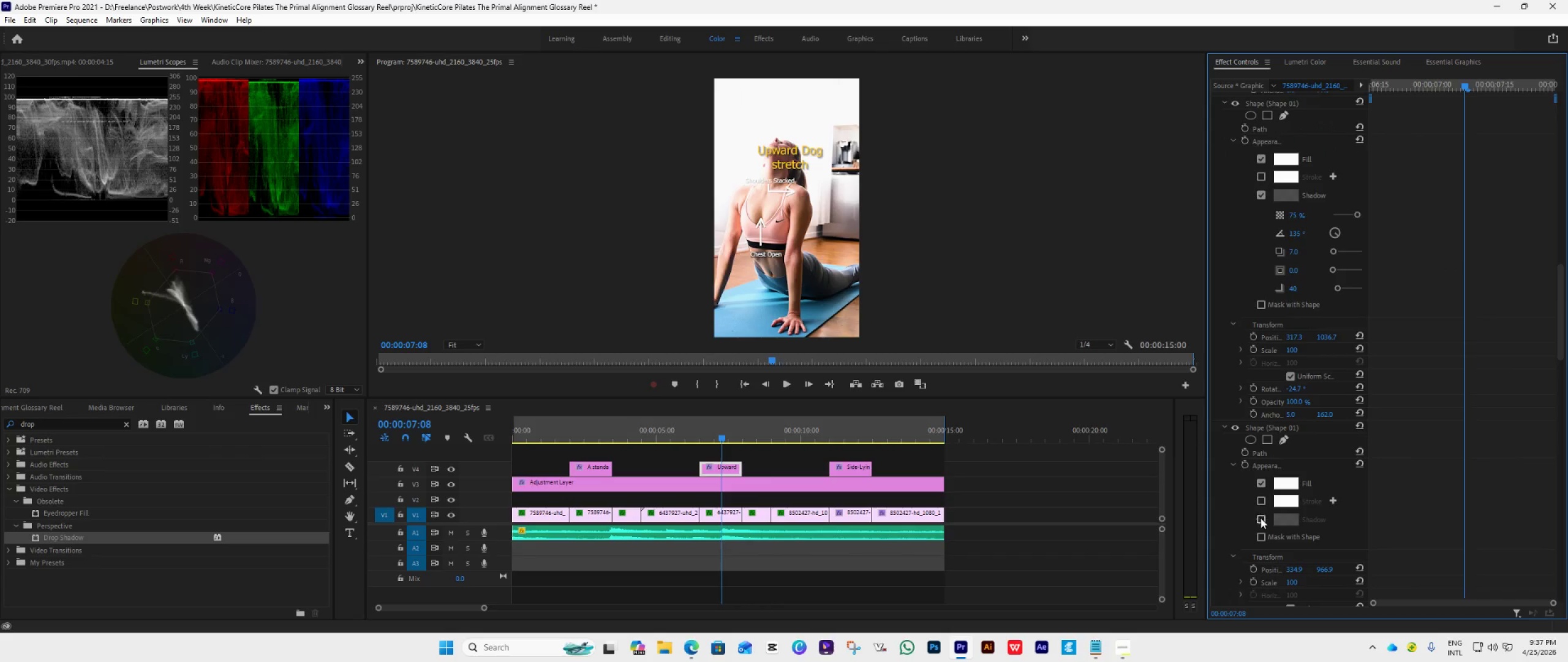 
left_click([1262, 519])
 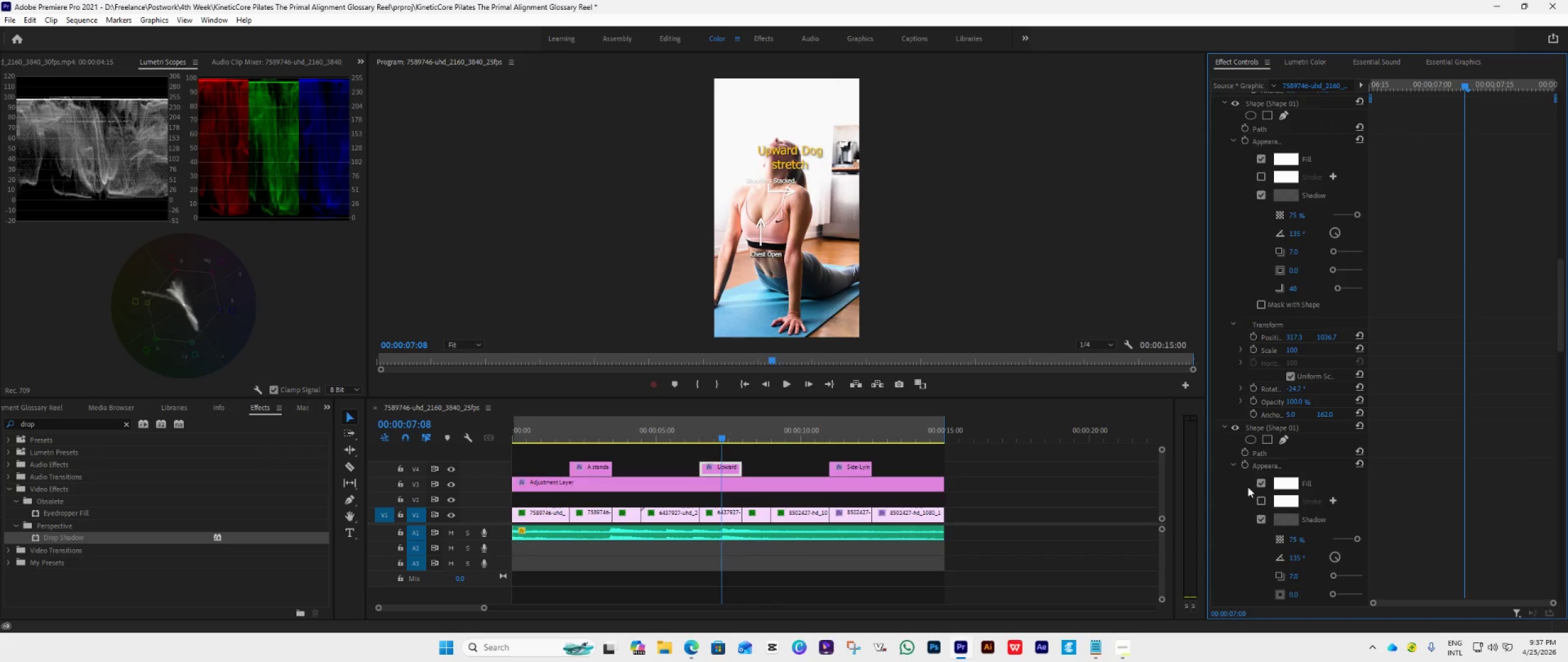 
scroll: coordinate [1246, 474], scroll_direction: down, amount: 27.0
 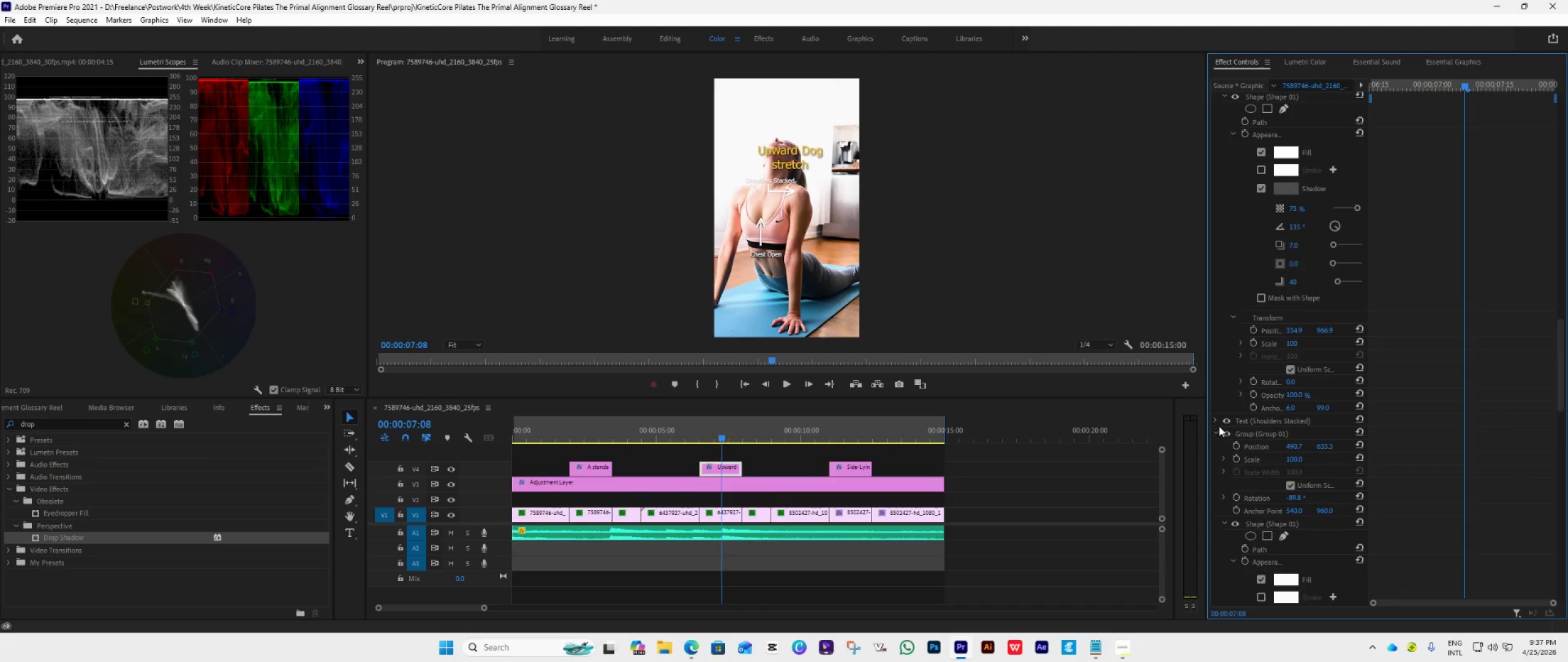 
left_click([1215, 421])
 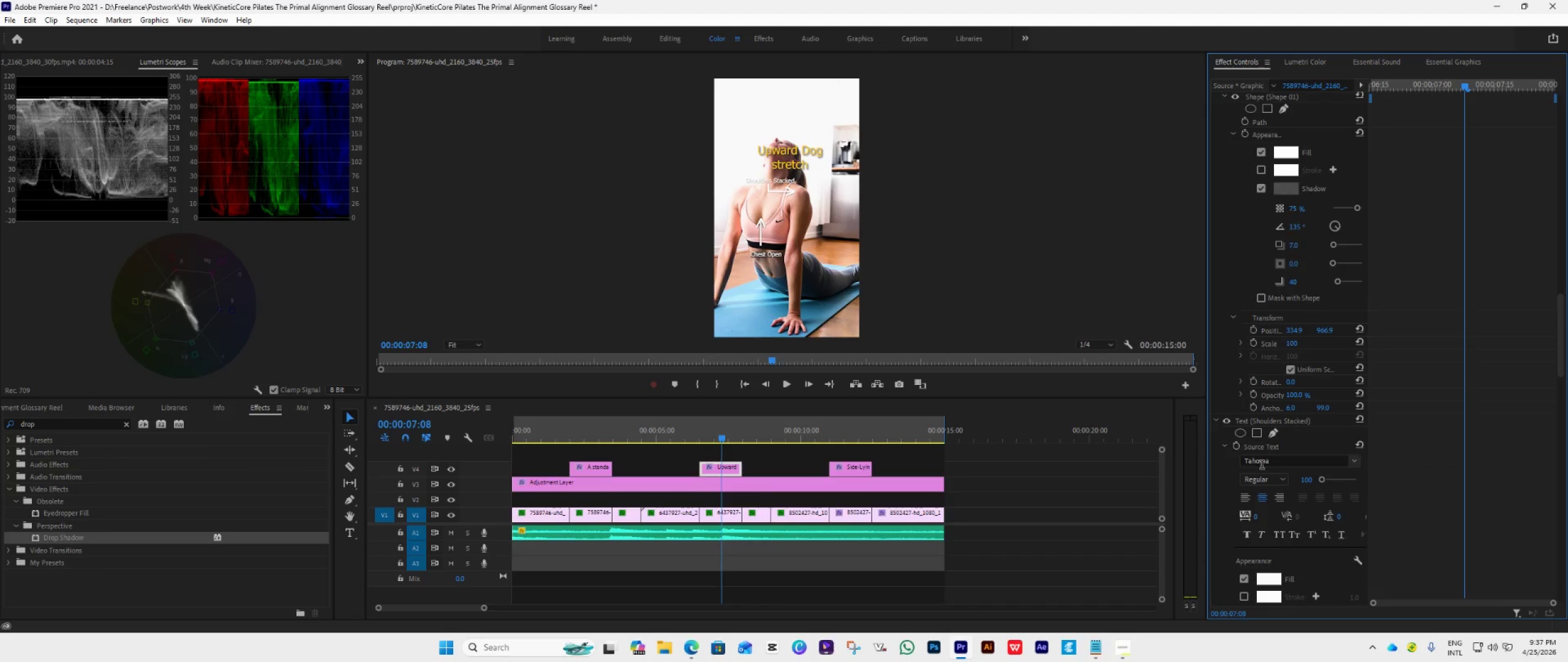 
scroll: coordinate [1272, 519], scroll_direction: down, amount: 67.0
 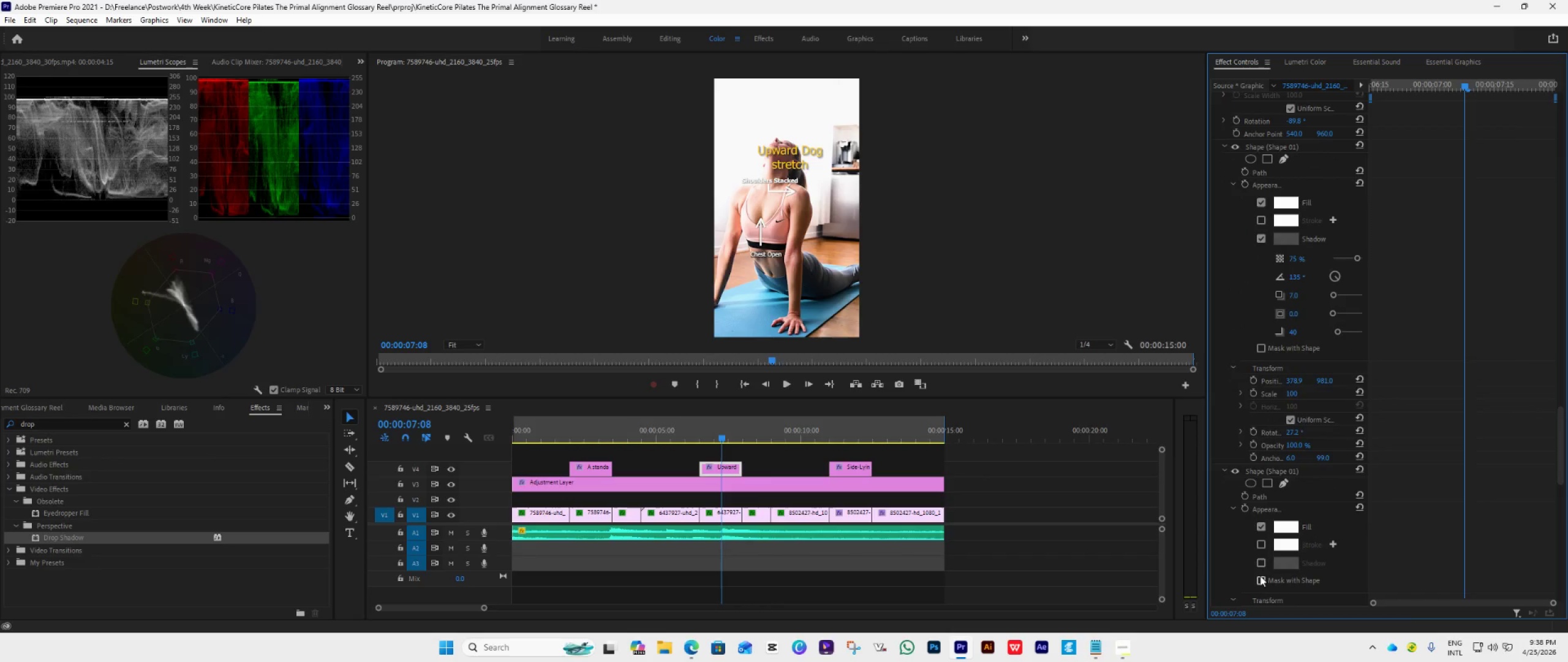 
left_click([1261, 566])
 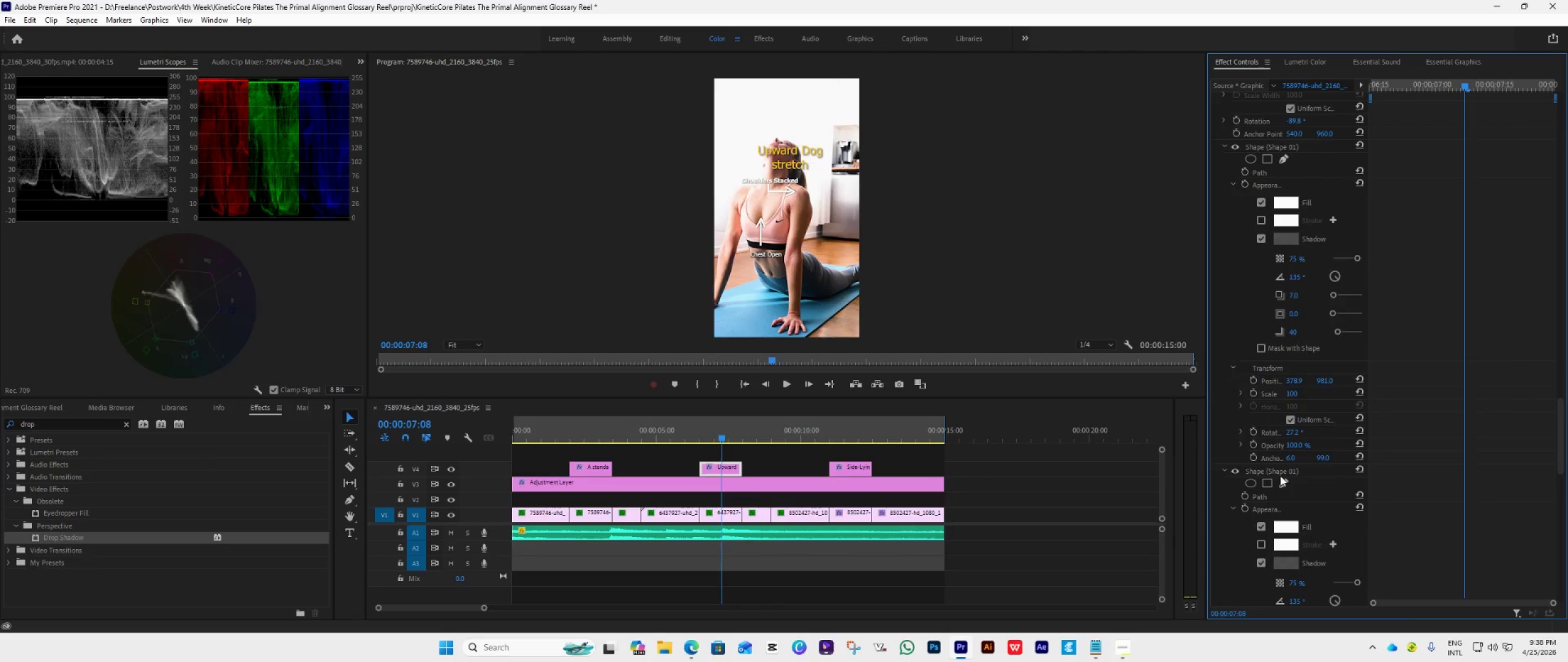 
scroll: coordinate [1267, 513], scroll_direction: down, amount: 96.0
 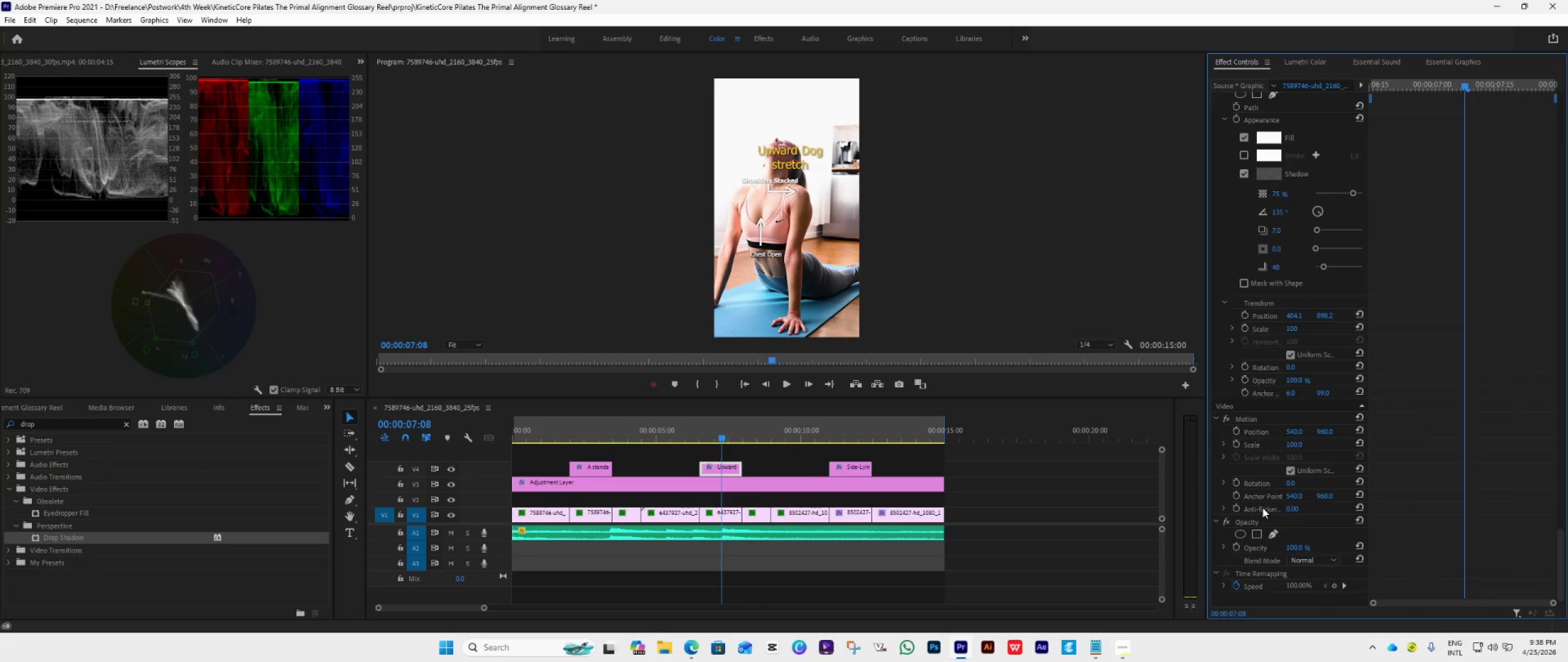 
scroll: coordinate [1236, 337], scroll_direction: up, amount: 22.0
 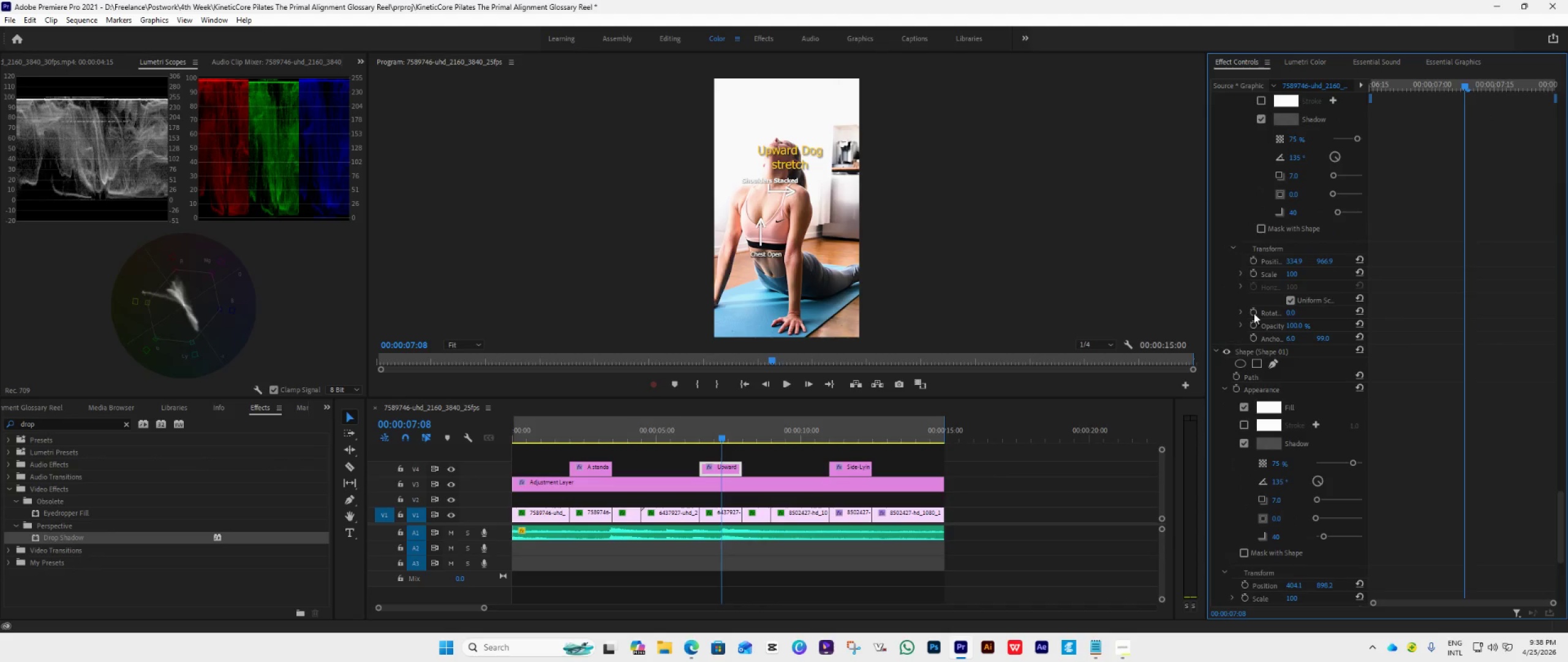 
wait(5.33)
 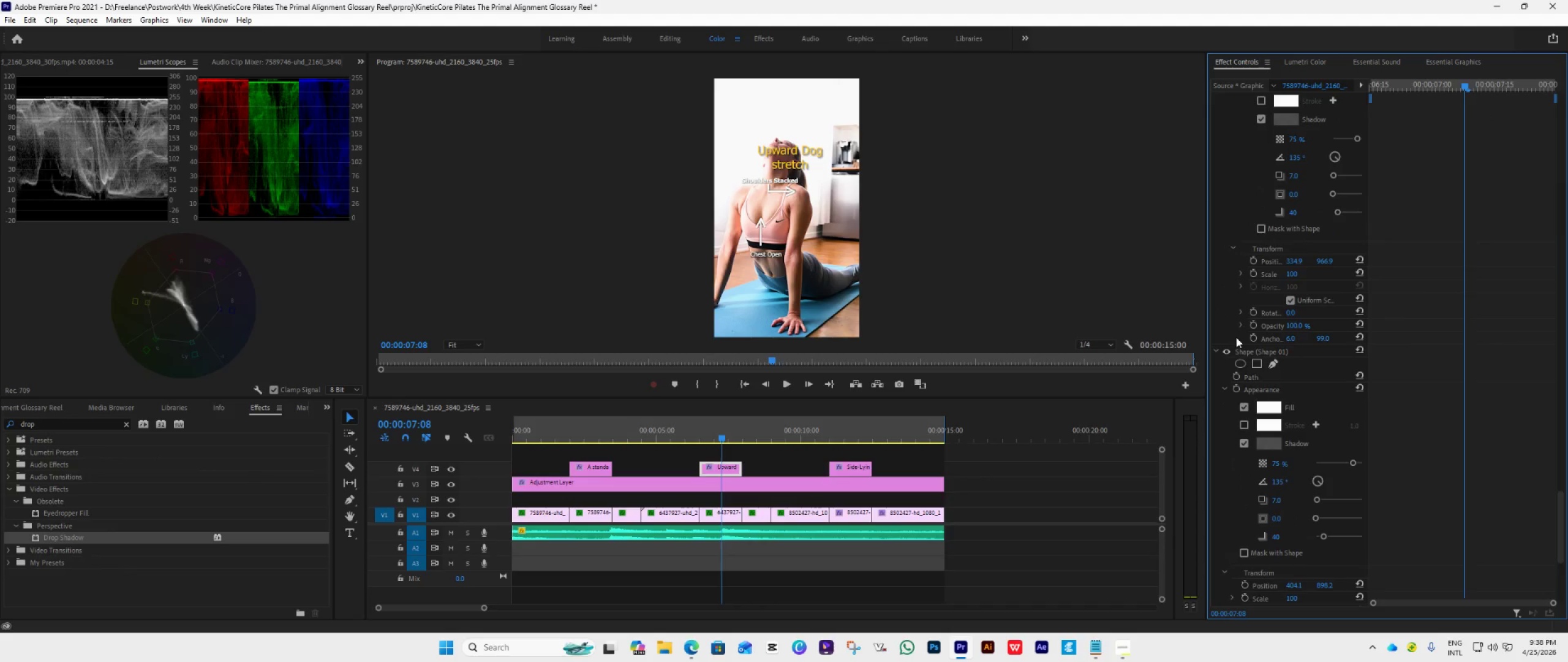 
left_click([1434, 66])
 